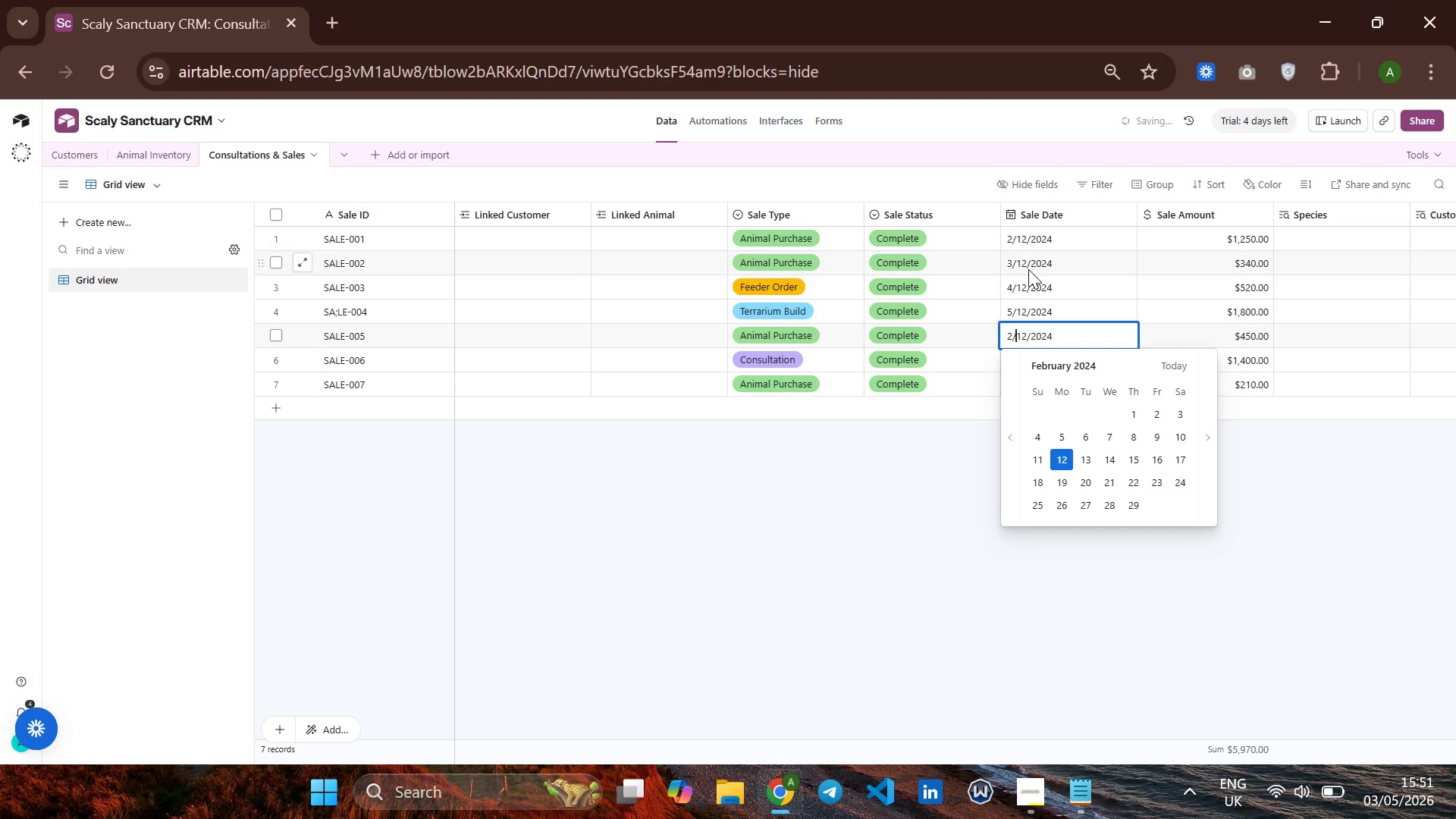 
key(ArrowRight)
 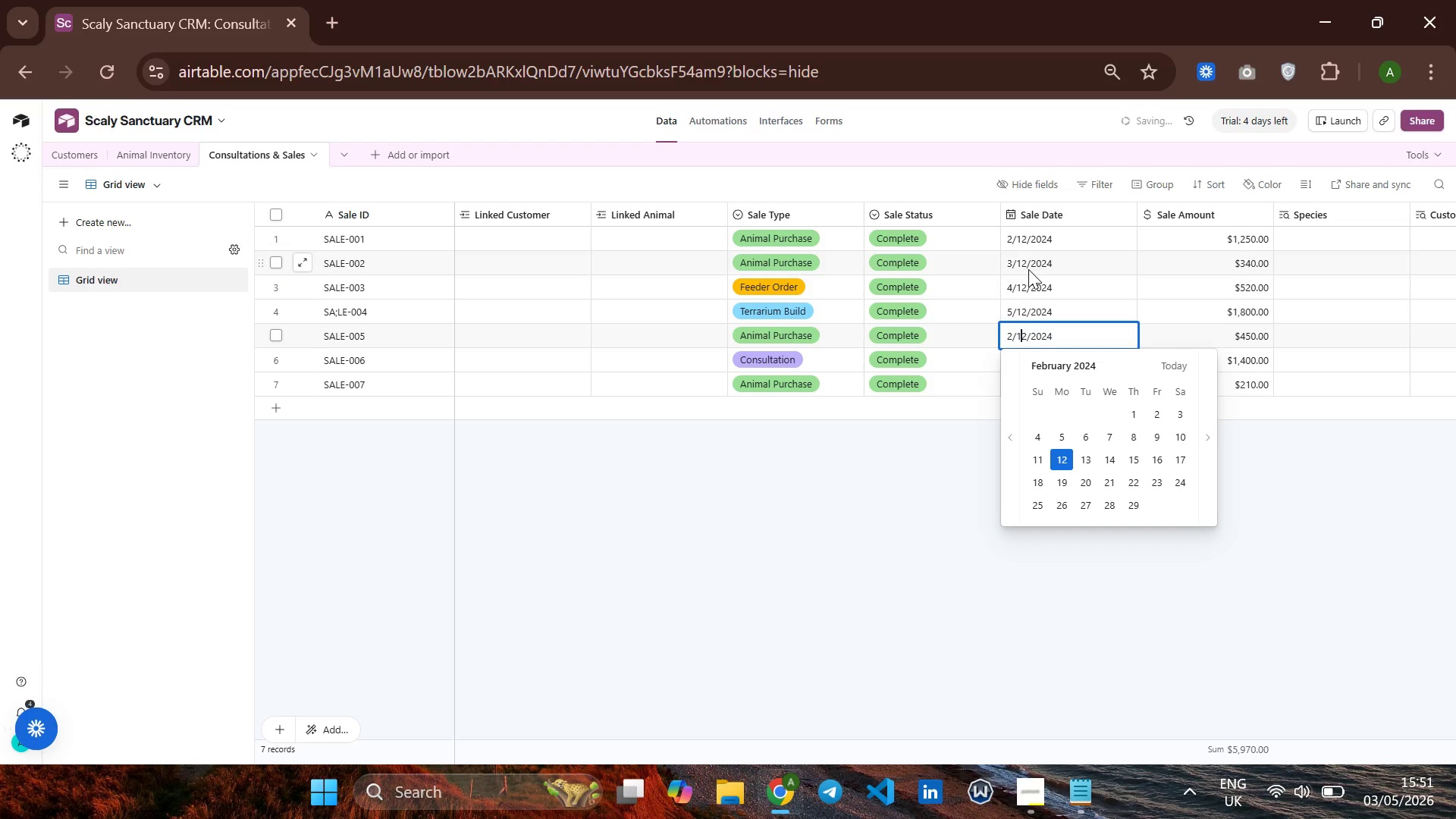 
key(ArrowLeft)
 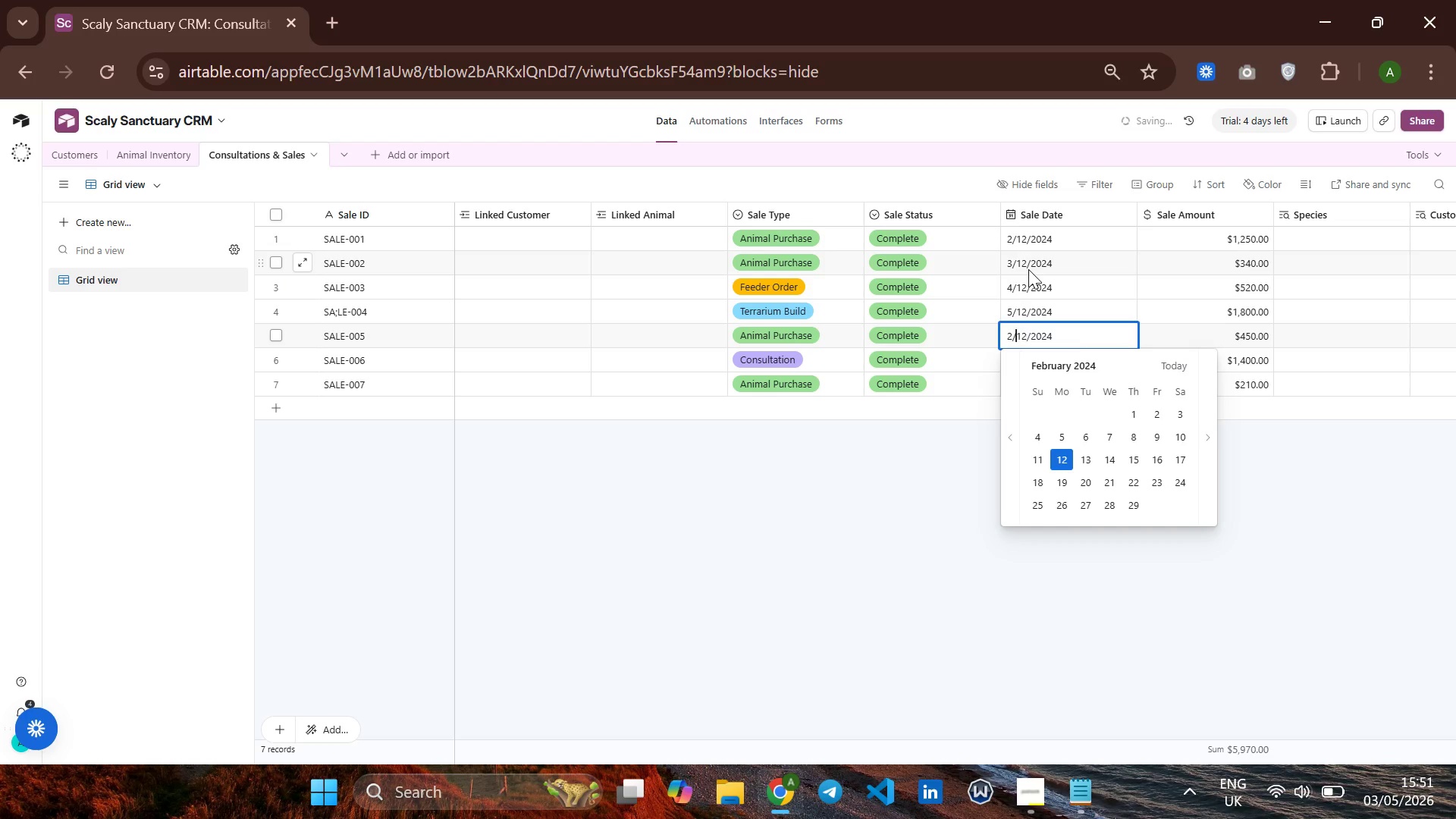 
key(ArrowLeft)
 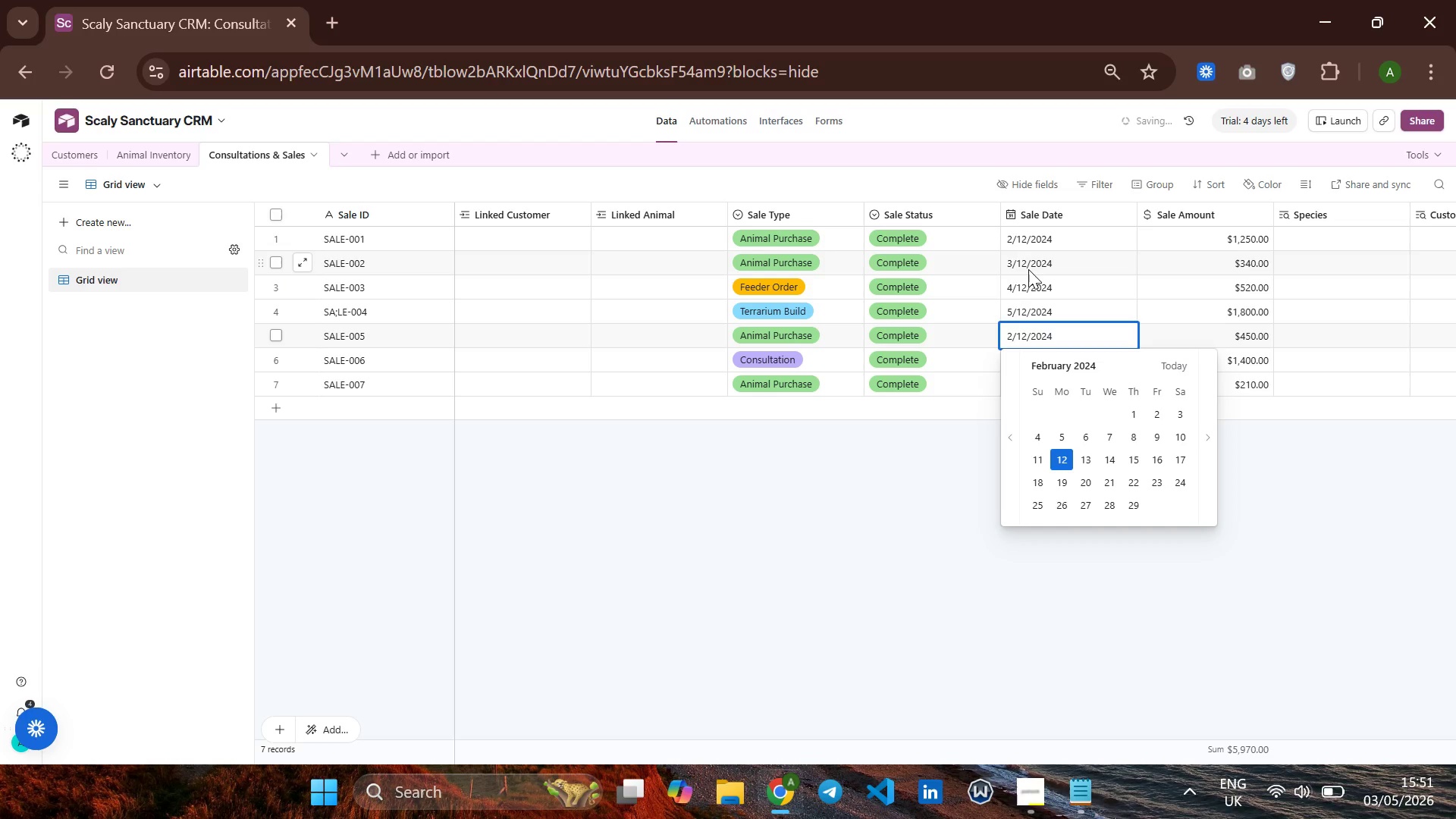 
key(Backspace)
 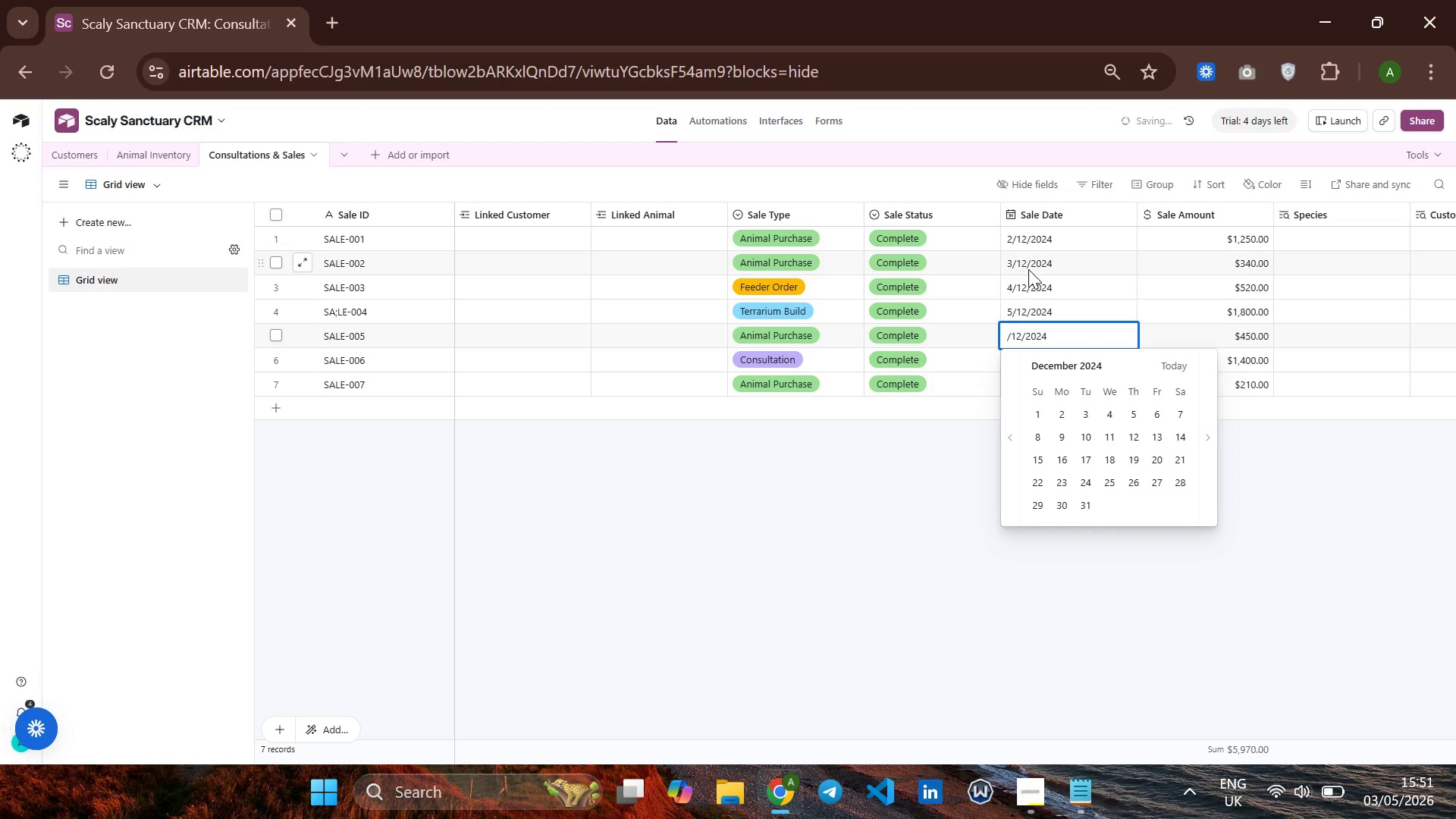 
key(6)
 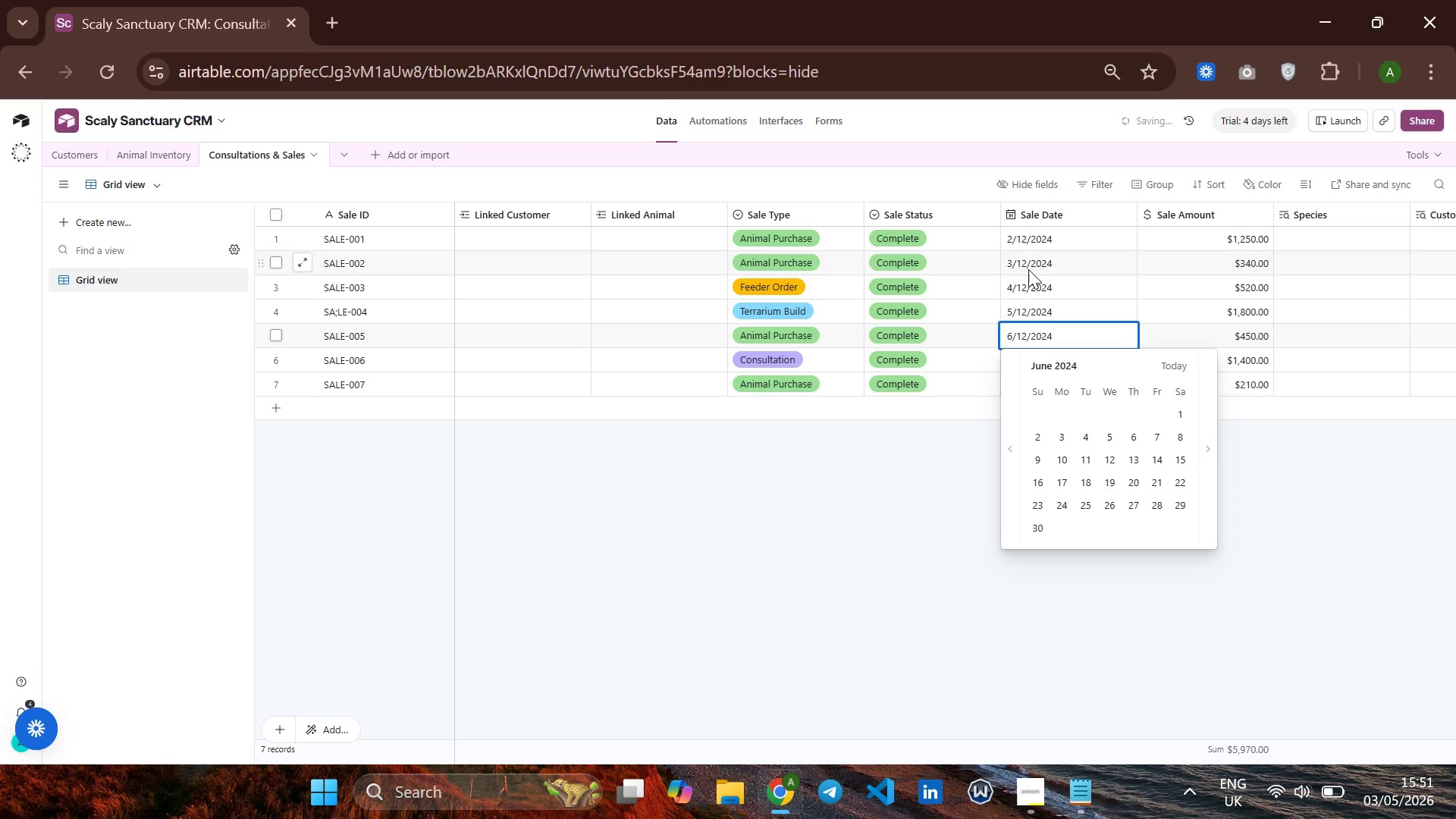 
key(Enter)
 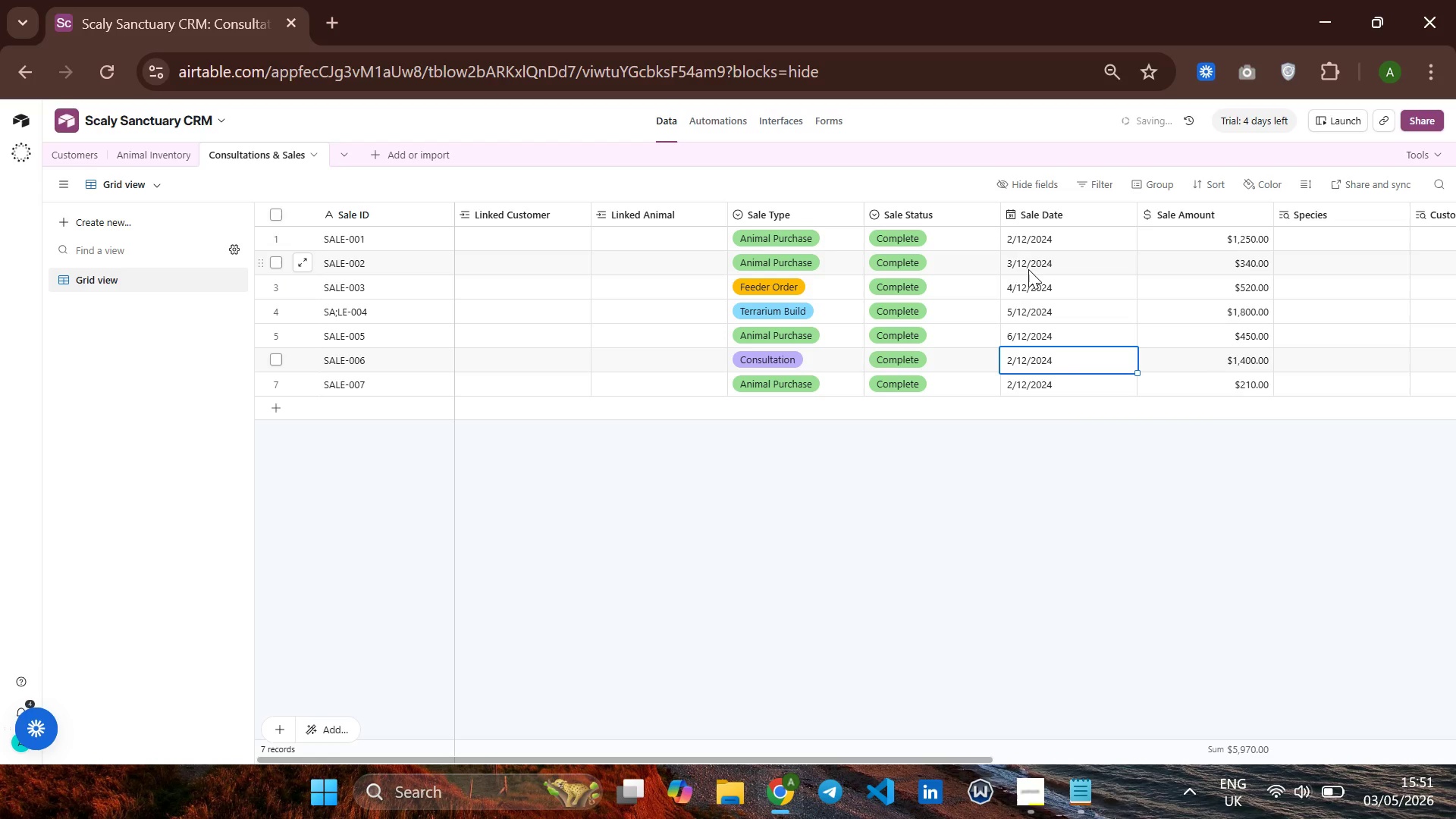 
key(Enter)
 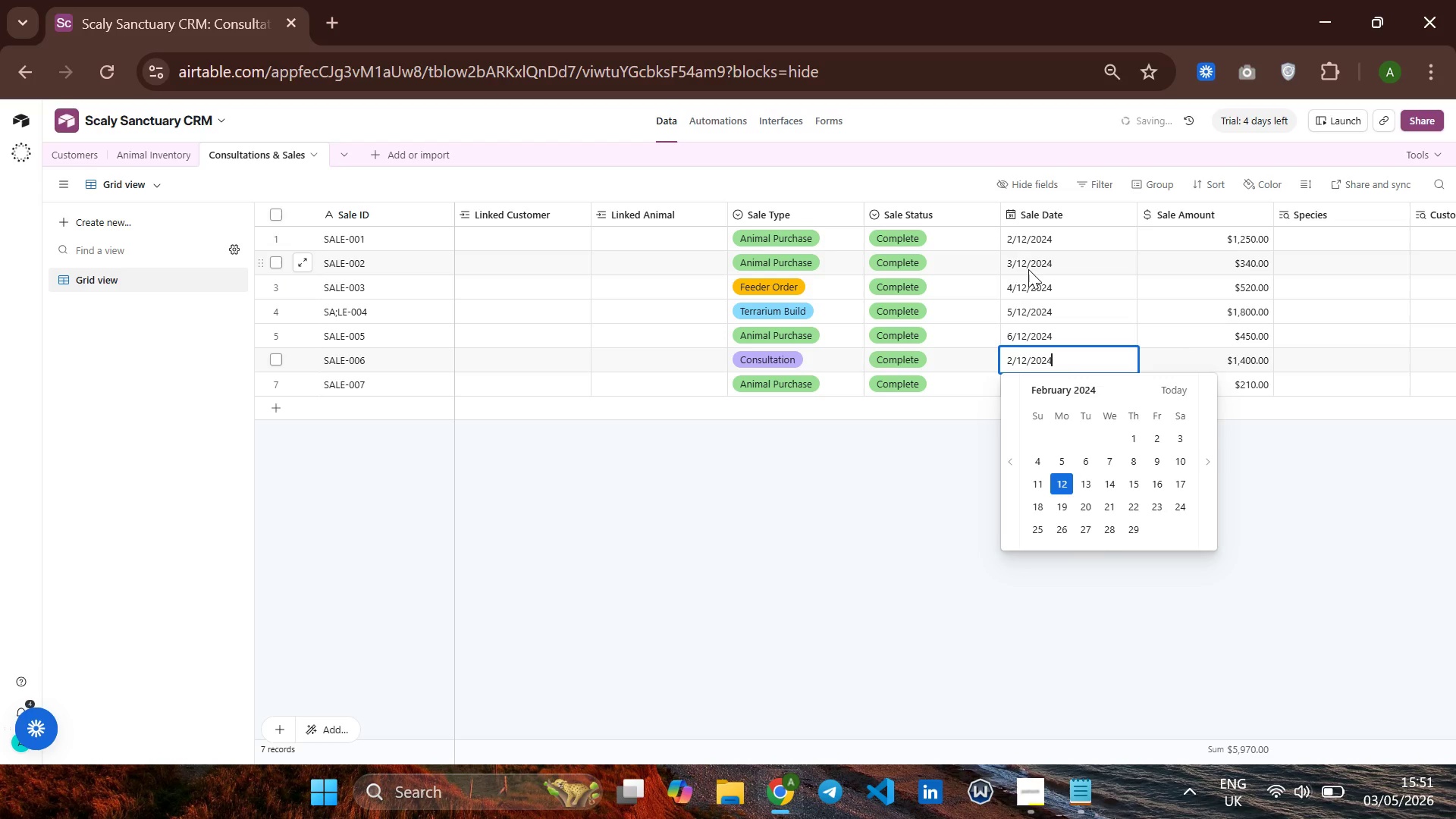 
hold_key(key=ArrowLeft, duration=0.81)
 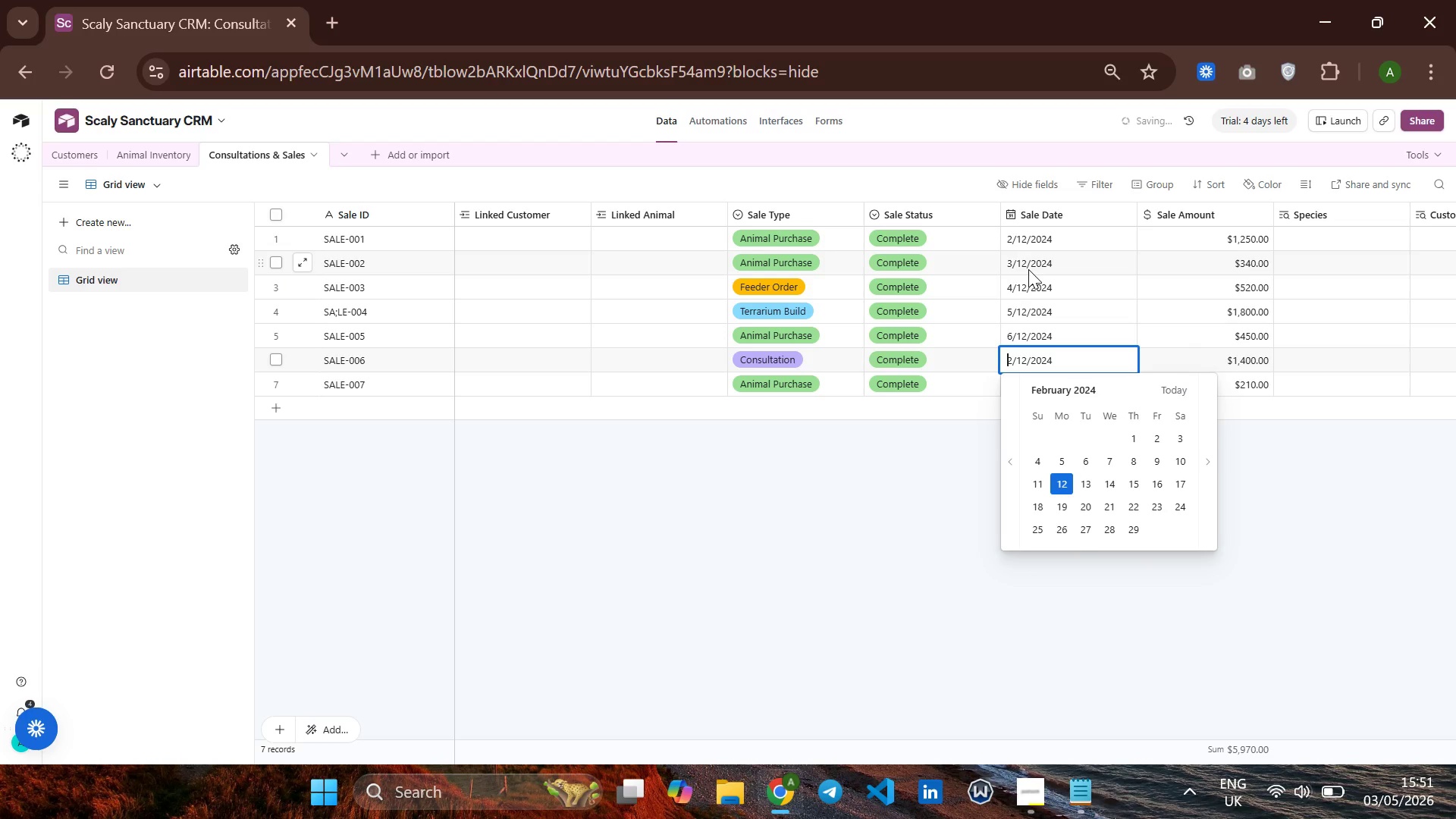 
key(ArrowRight)
 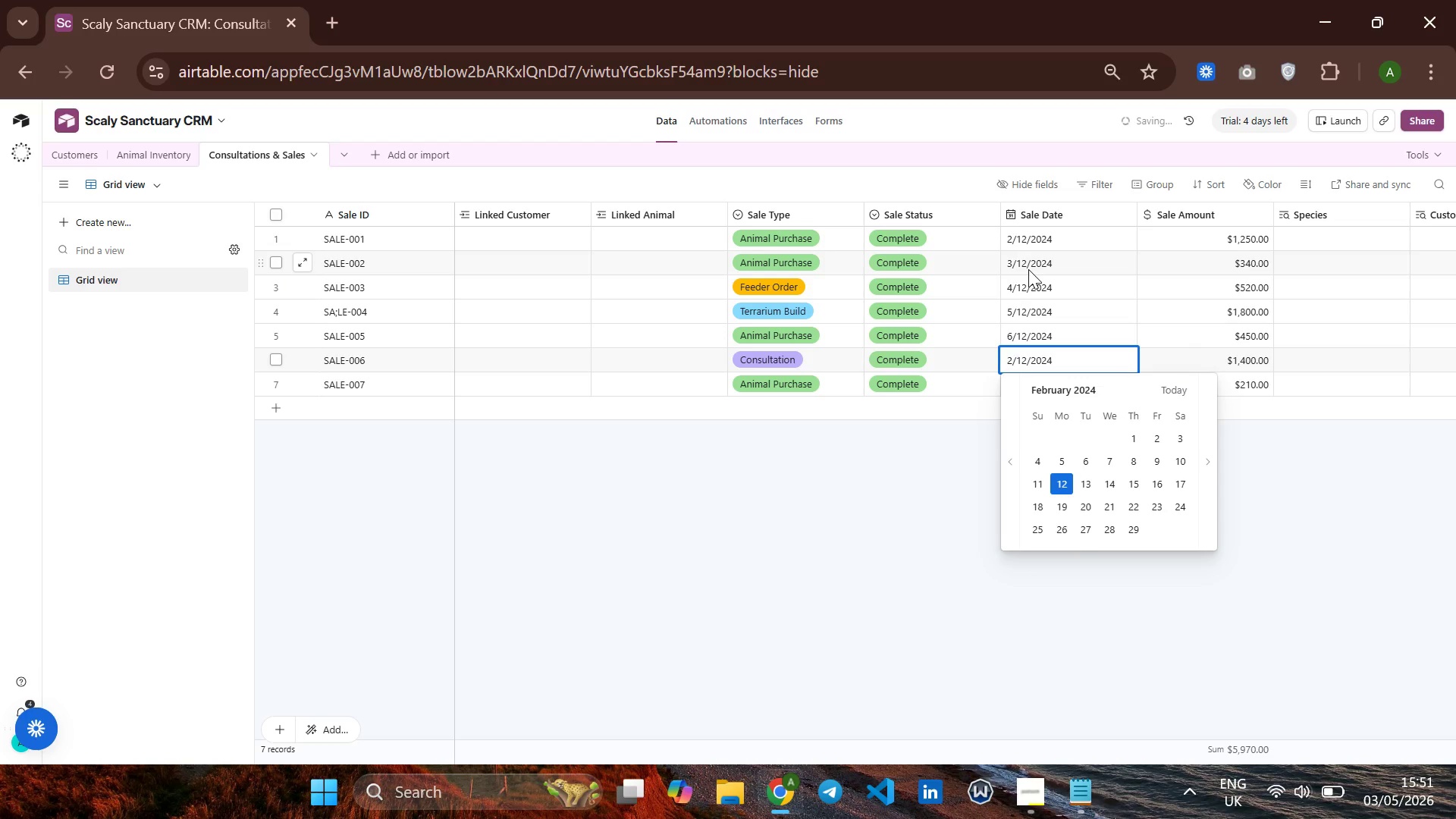 
key(Backspace)
 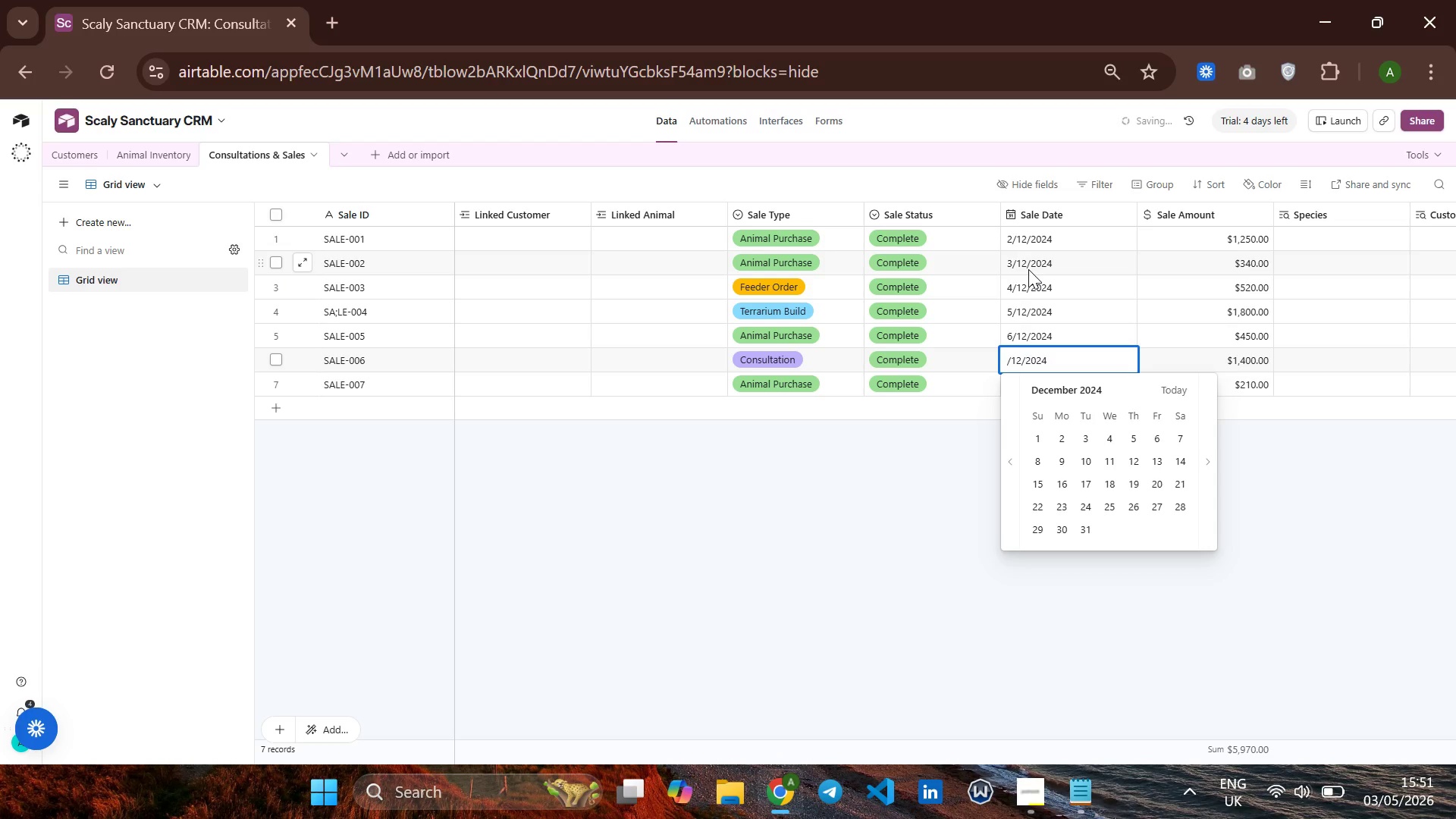 
key(7)
 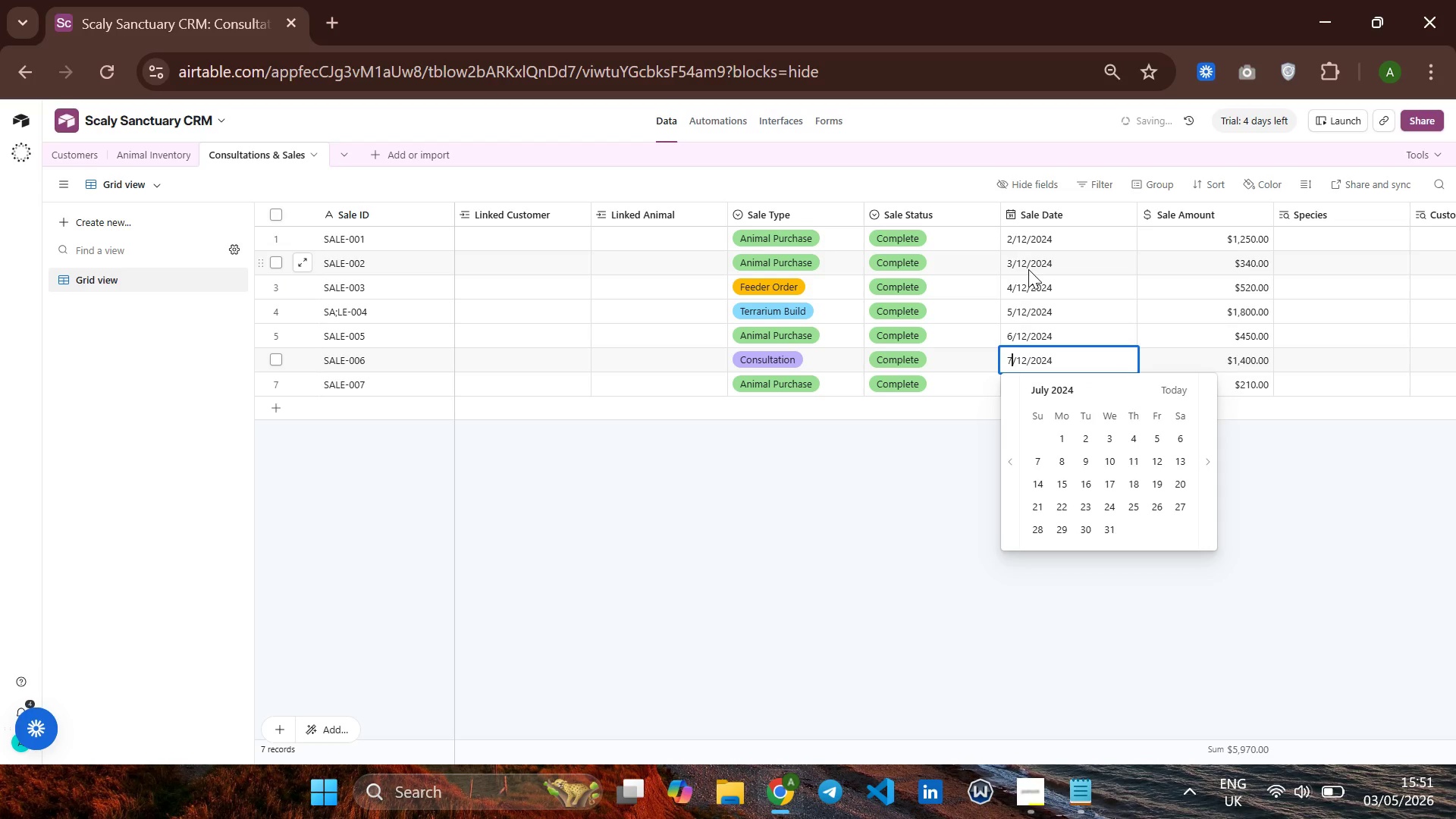 
key(Enter)
 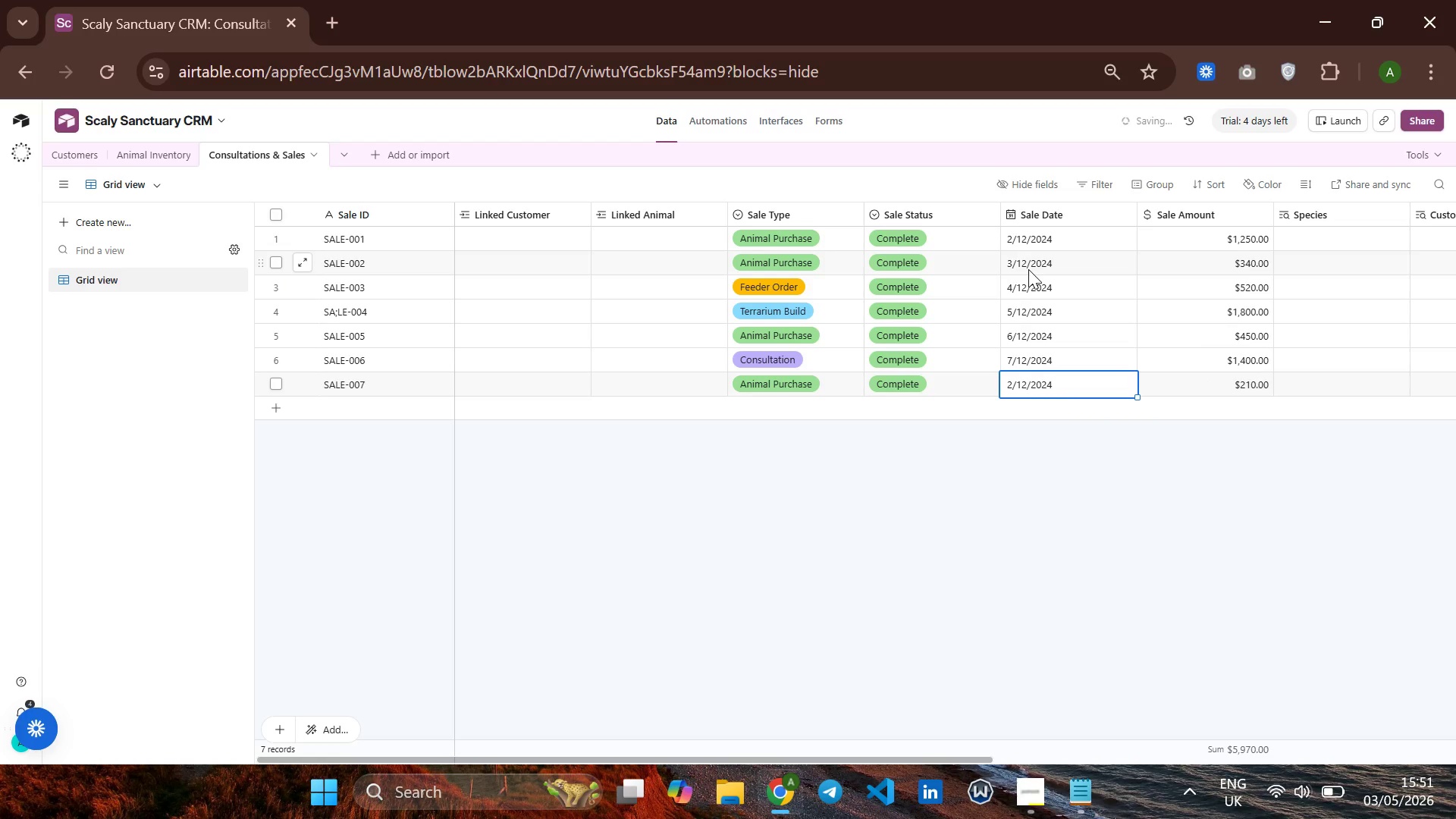 
key(Enter)
 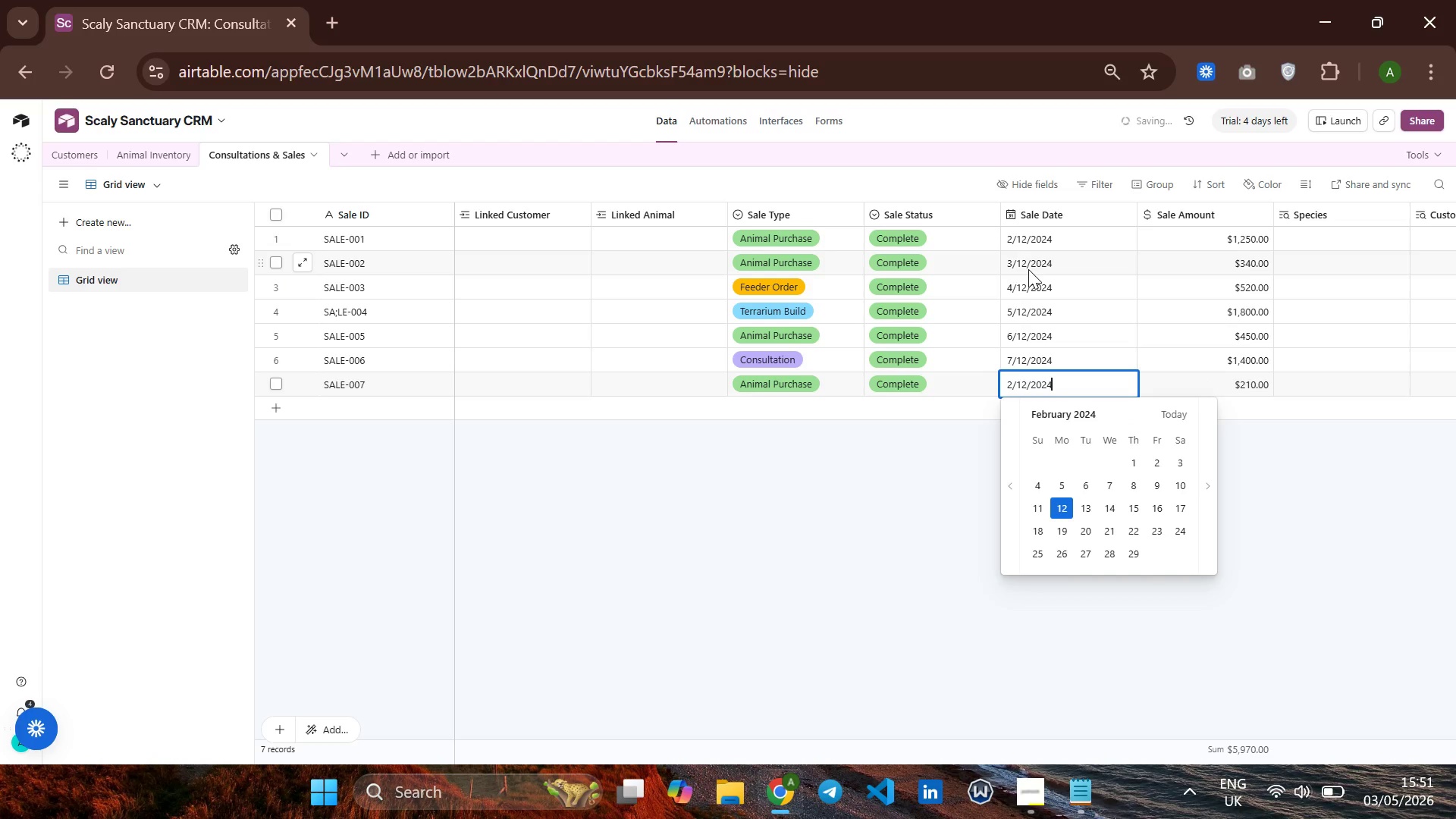 
hold_key(key=ArrowLeft, duration=0.83)
 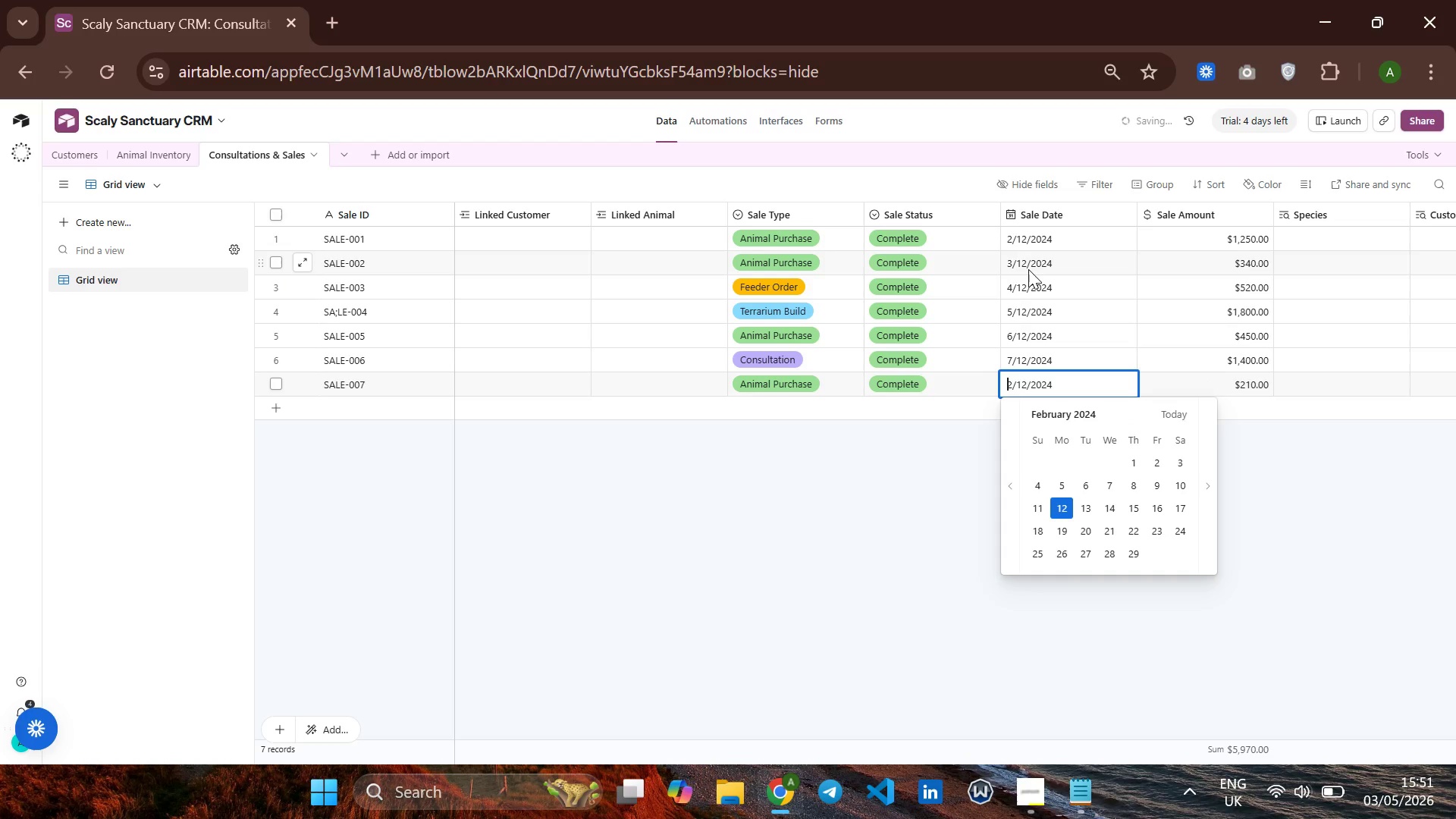 
key(Backspace)
 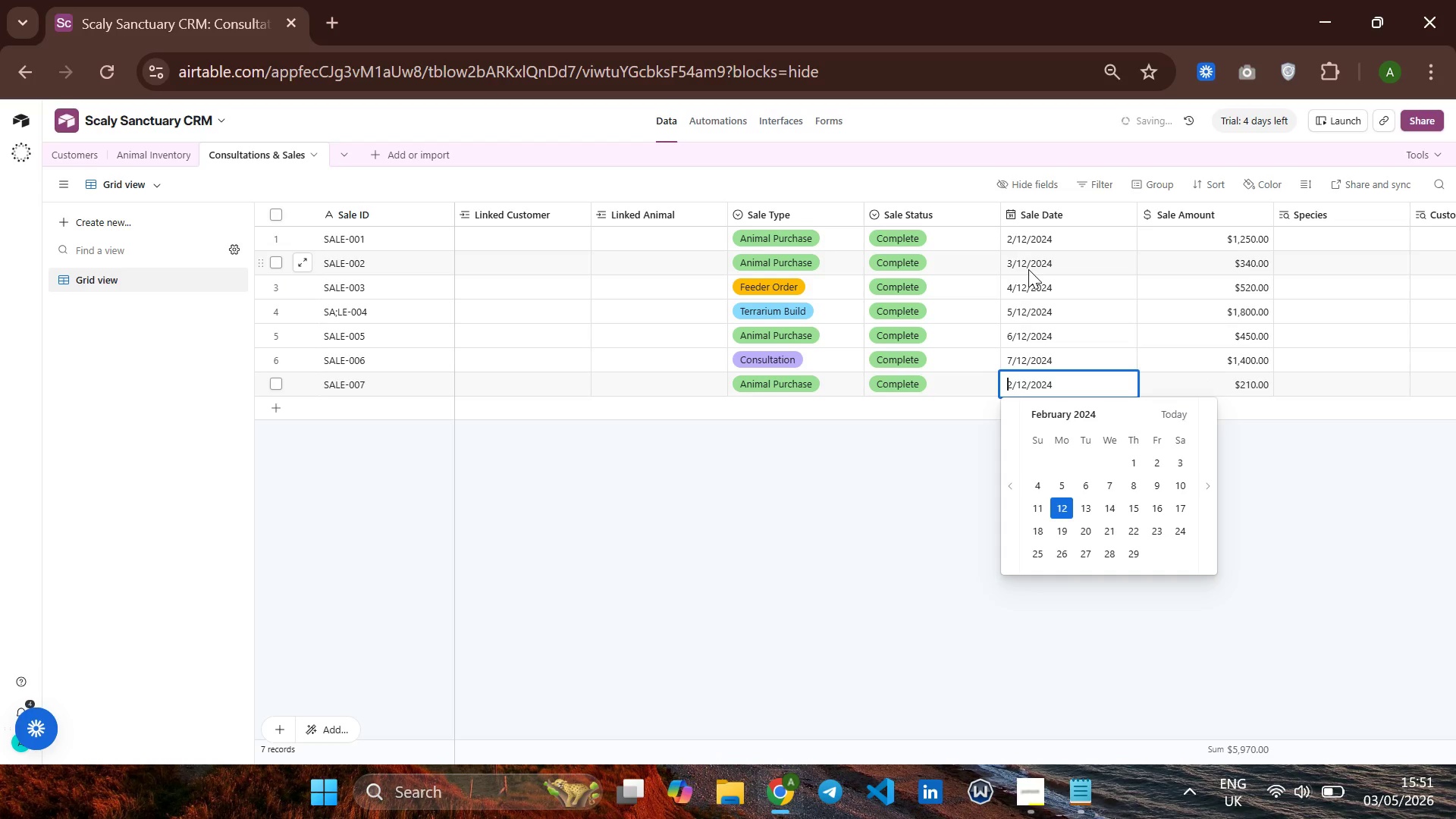 
key(ArrowRight)
 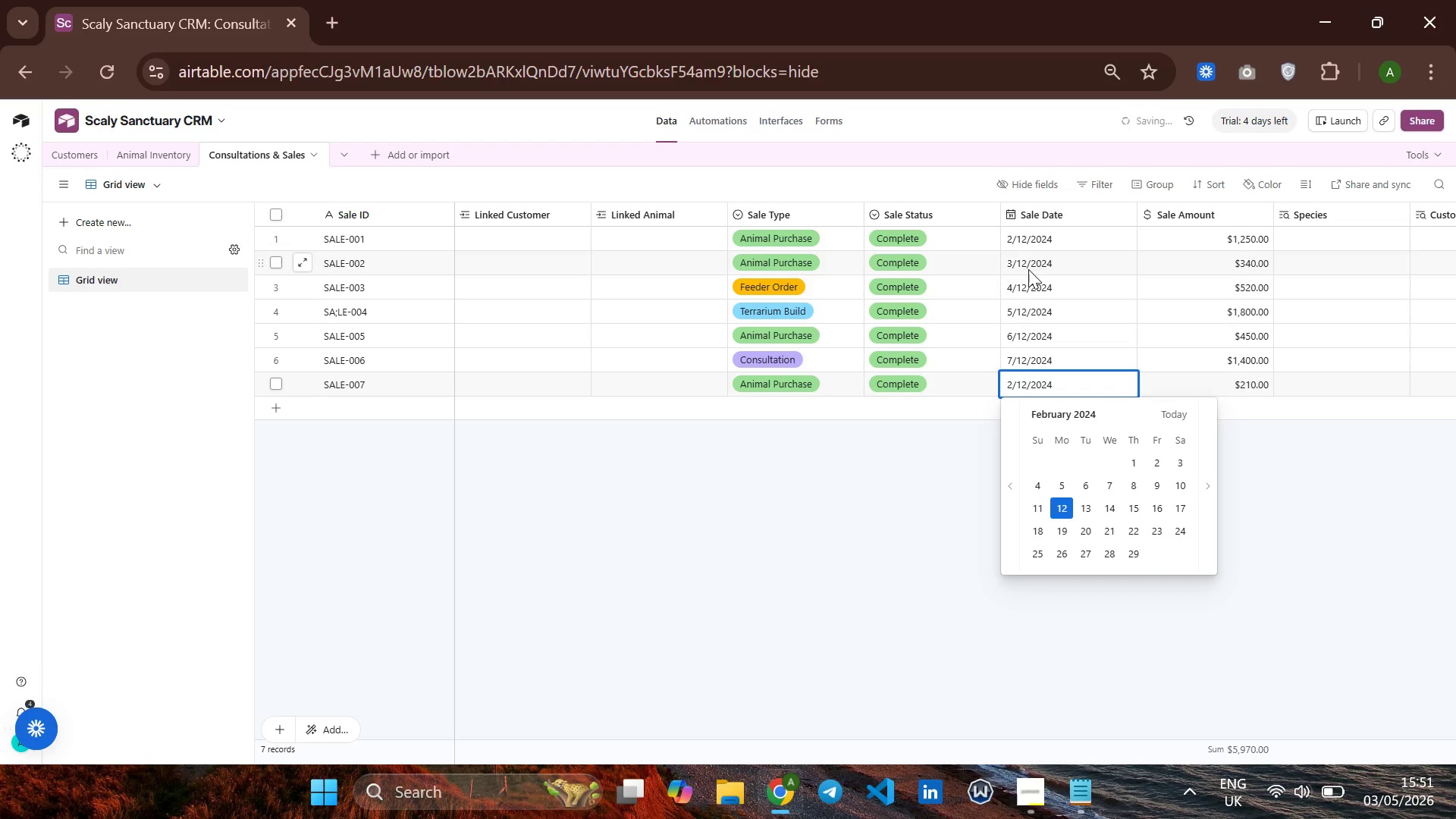 
key(Backspace)
 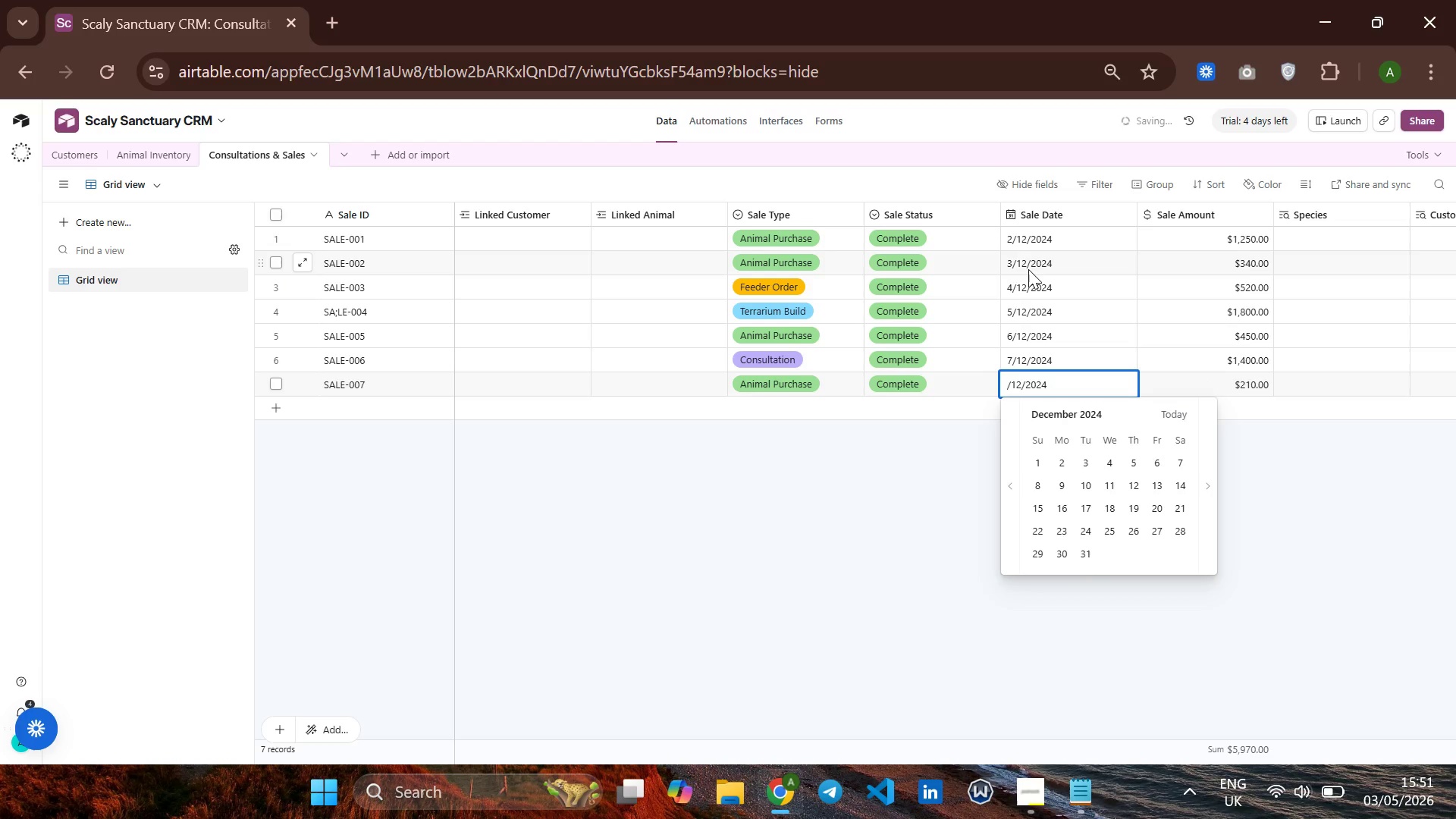 
key(8)
 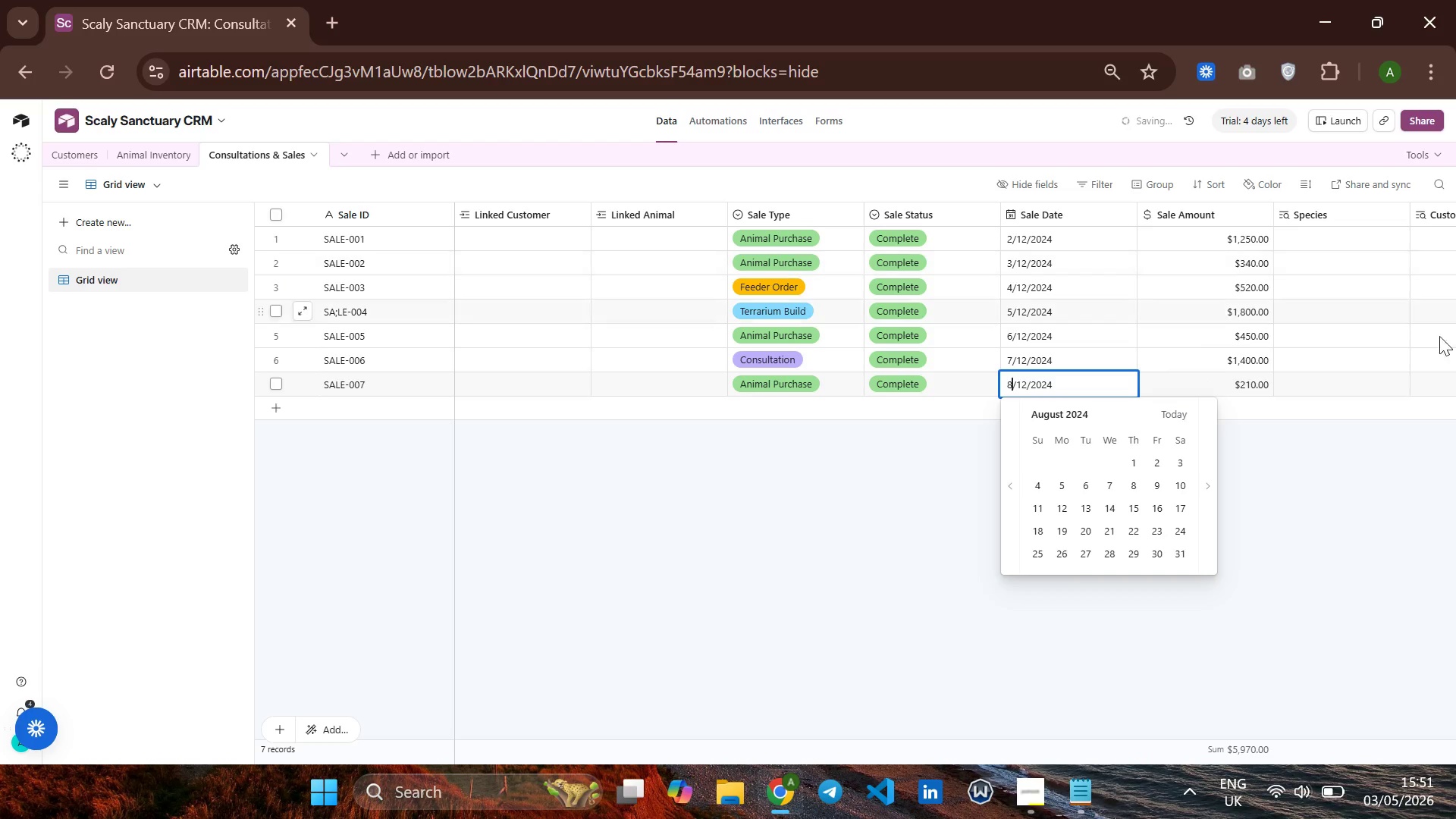 
left_click([1363, 458])
 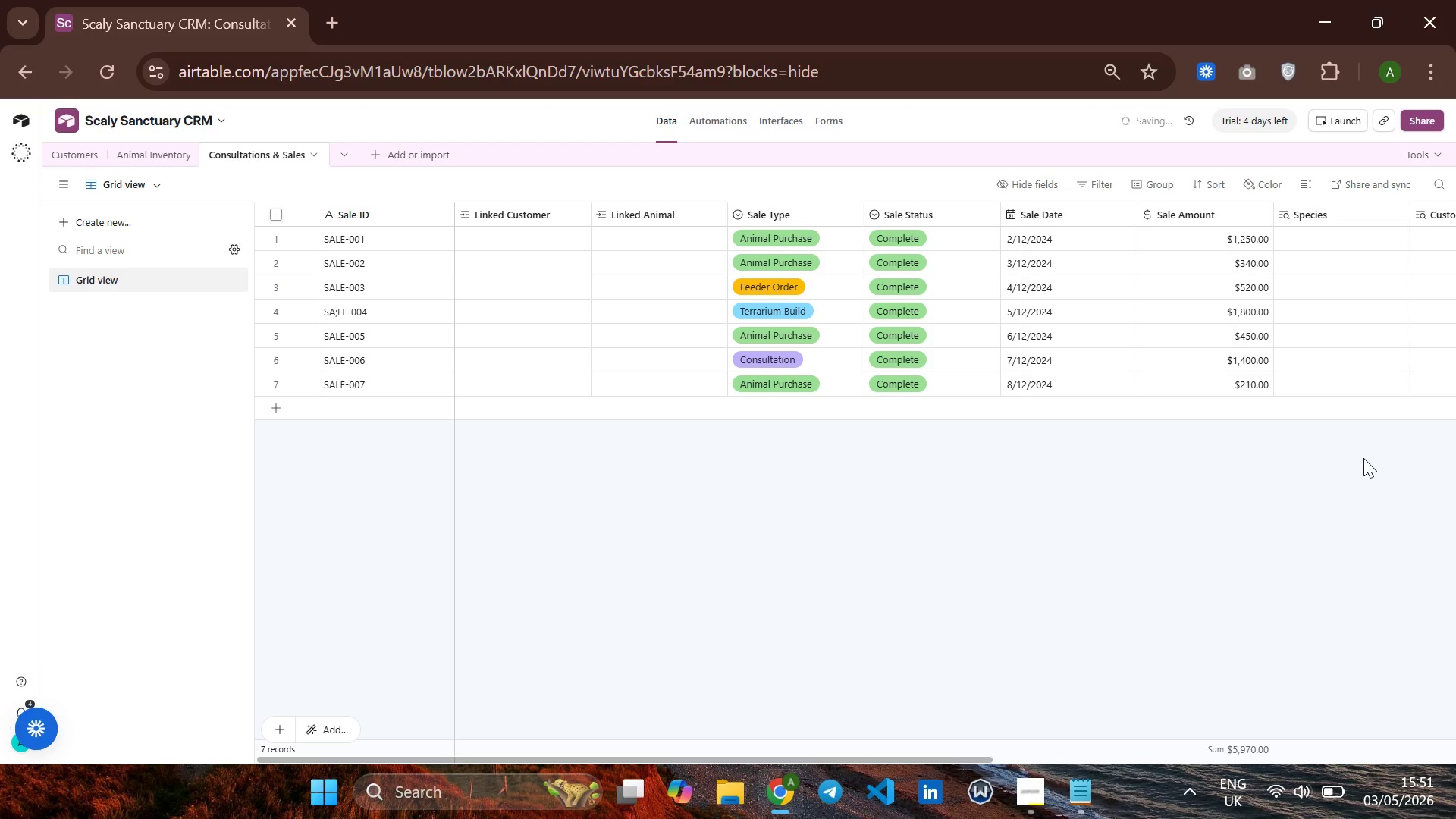 
wait(10.64)
 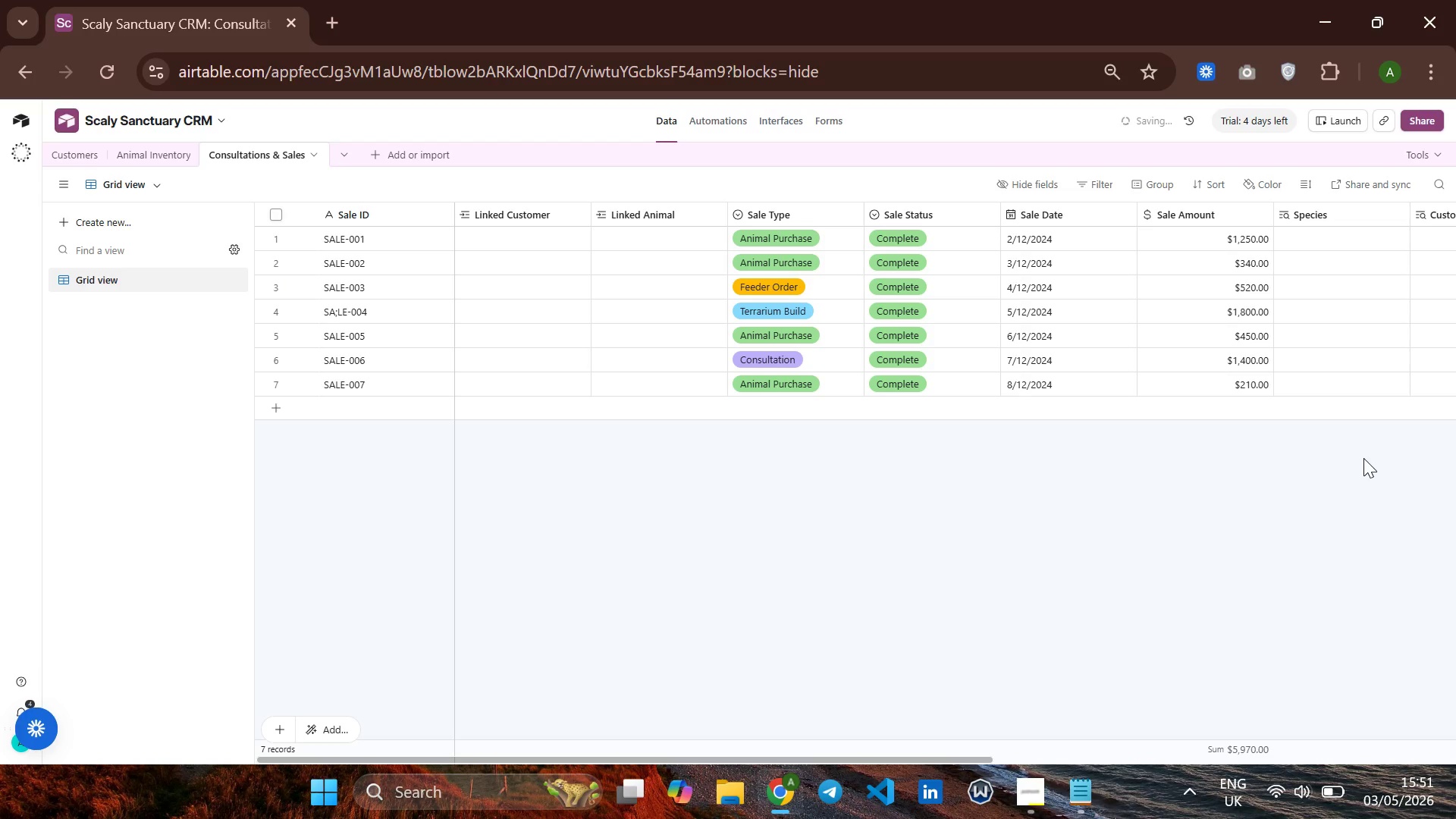 
left_click([80, 157])
 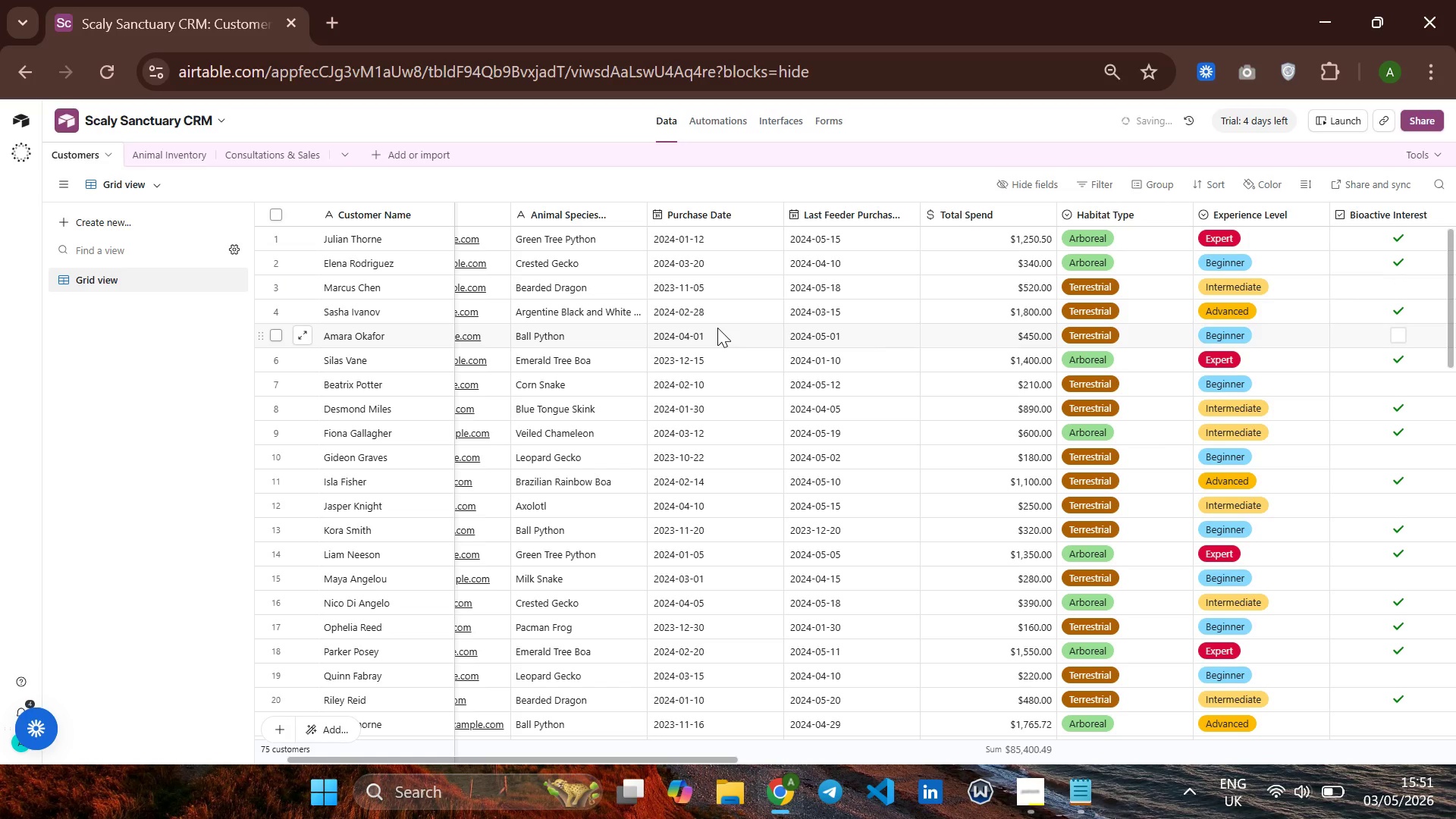 
wait(11.24)
 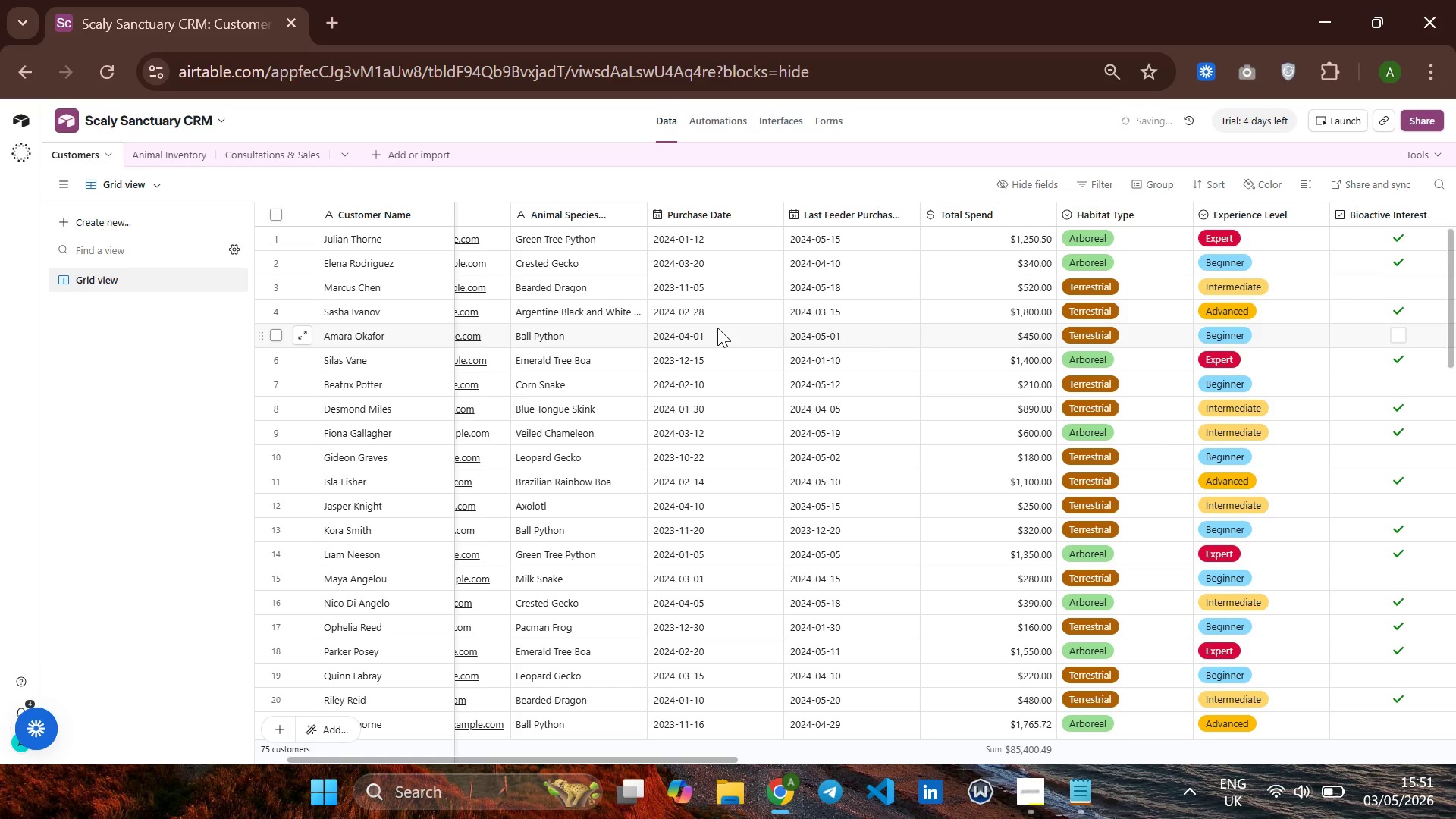 
left_click([1357, 220])
 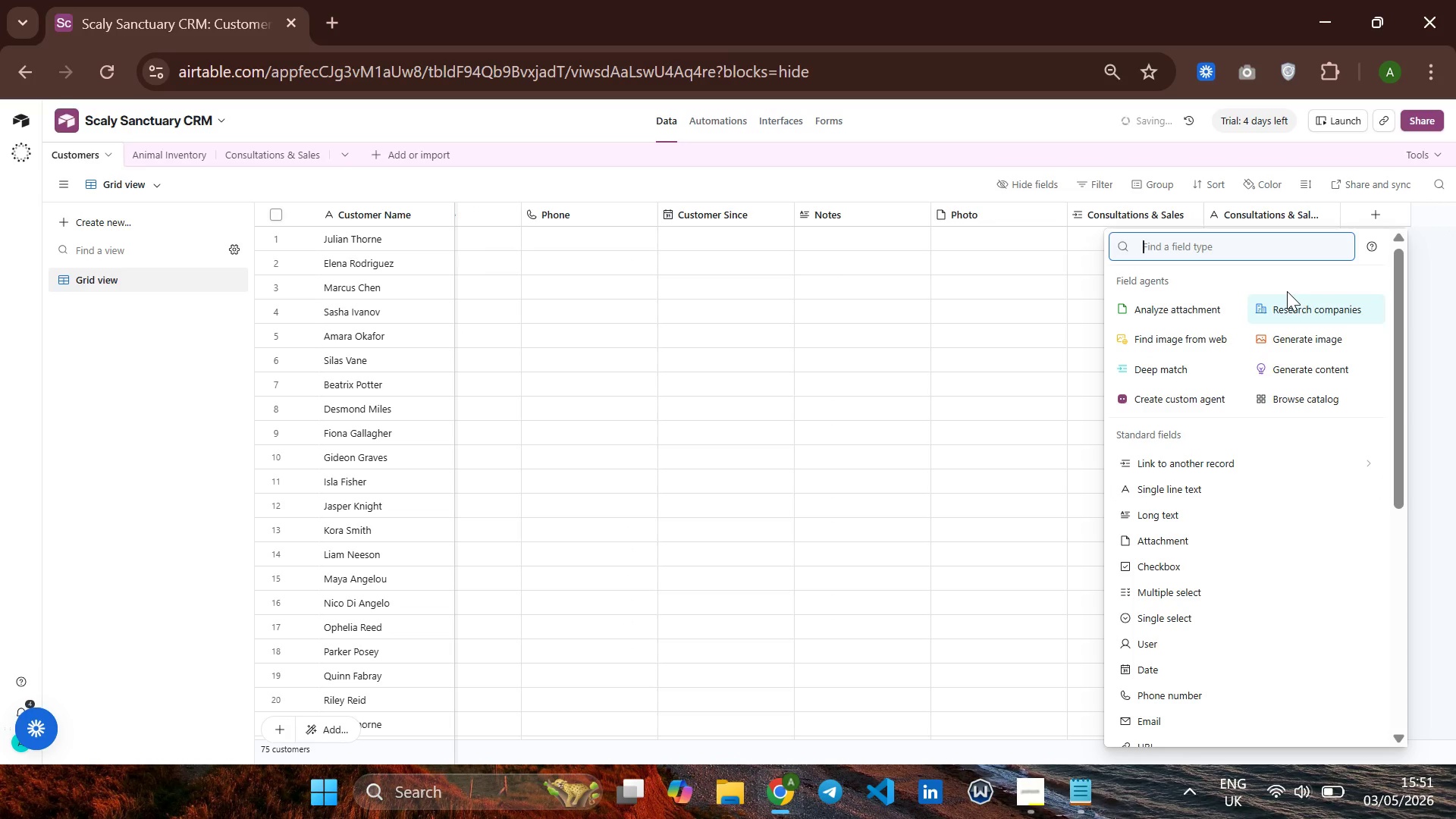 
type(rol)
 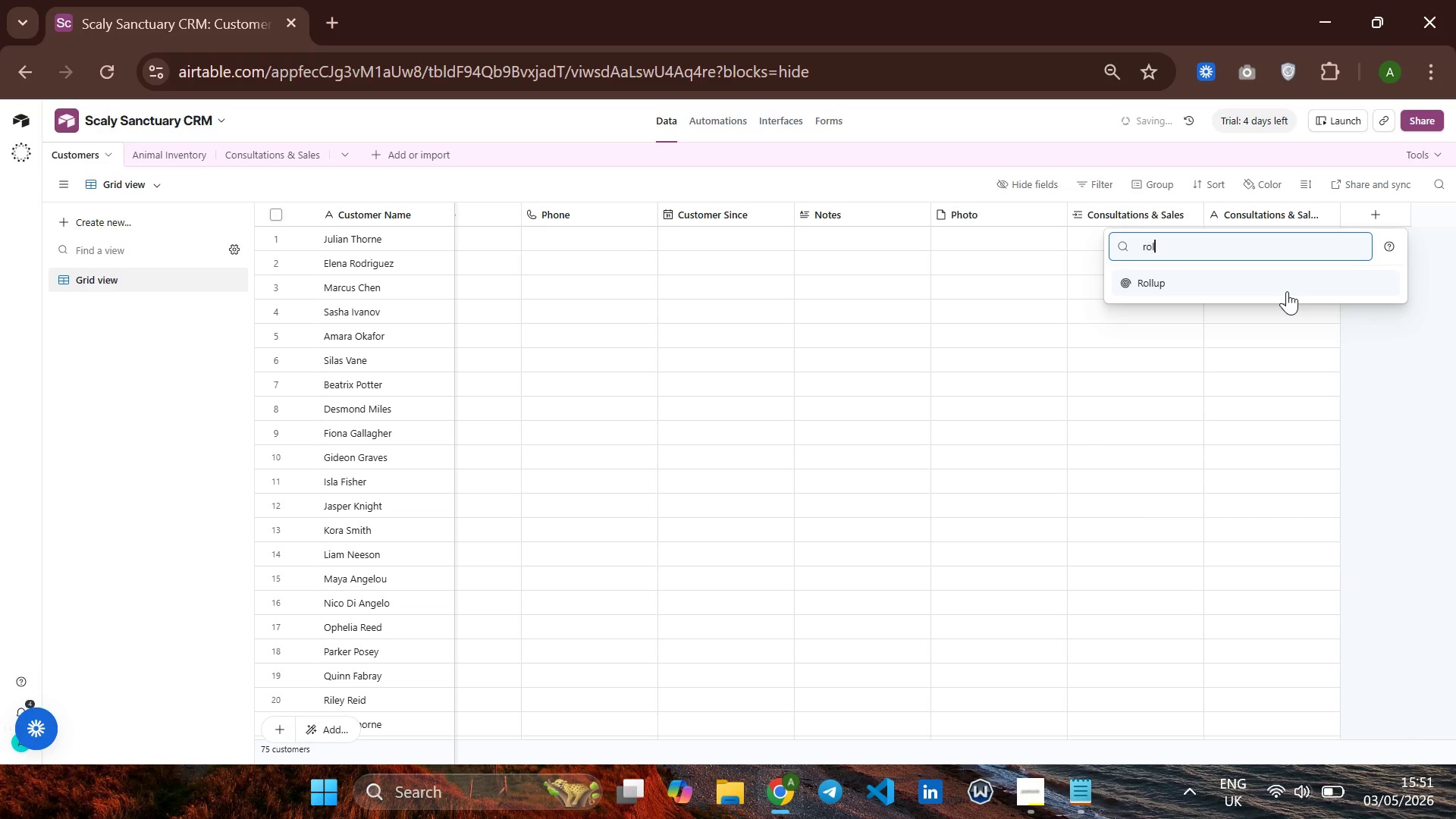 
key(Enter)
 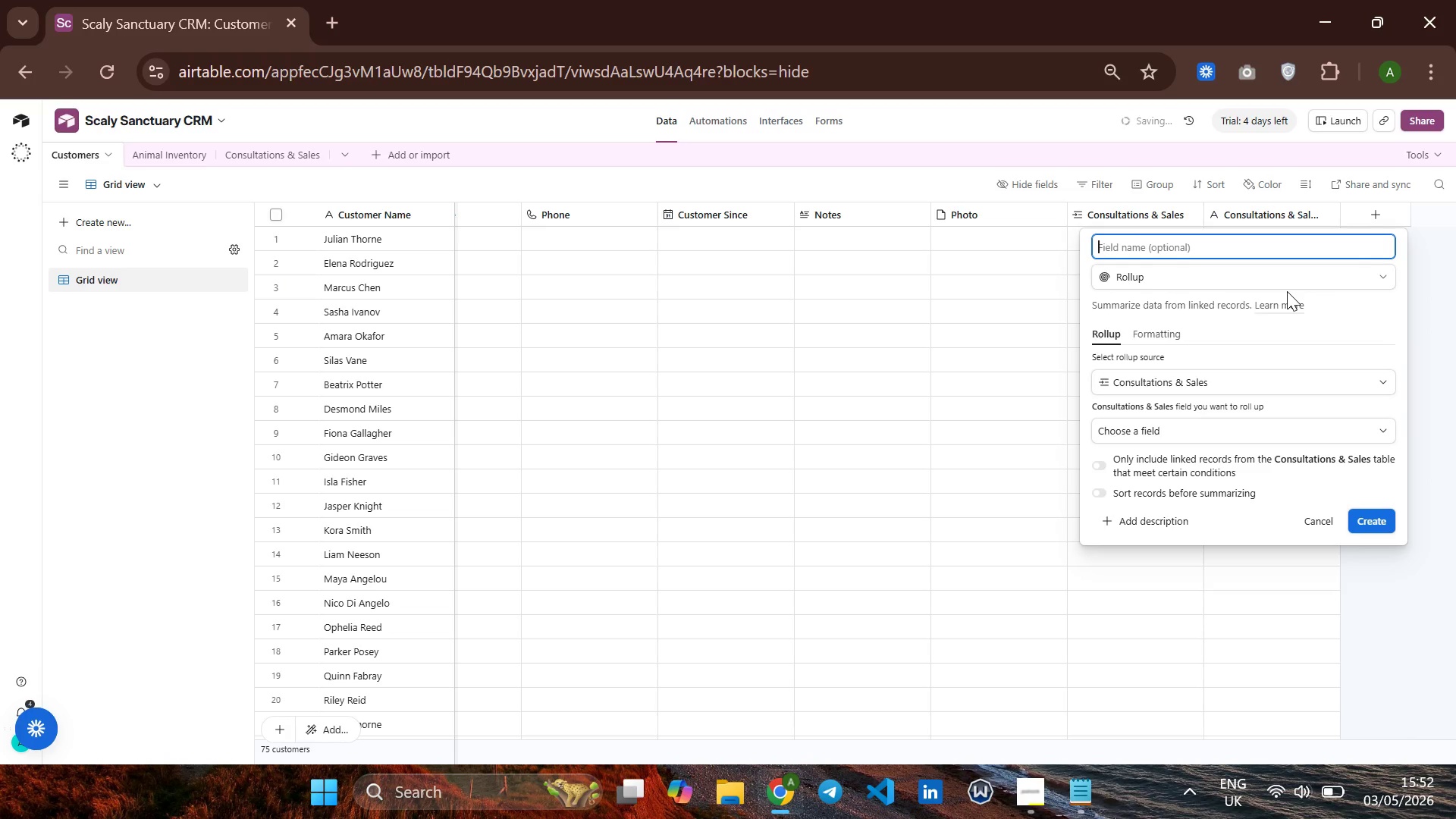 
type(R)
key(Backspace)
type(Total S)
 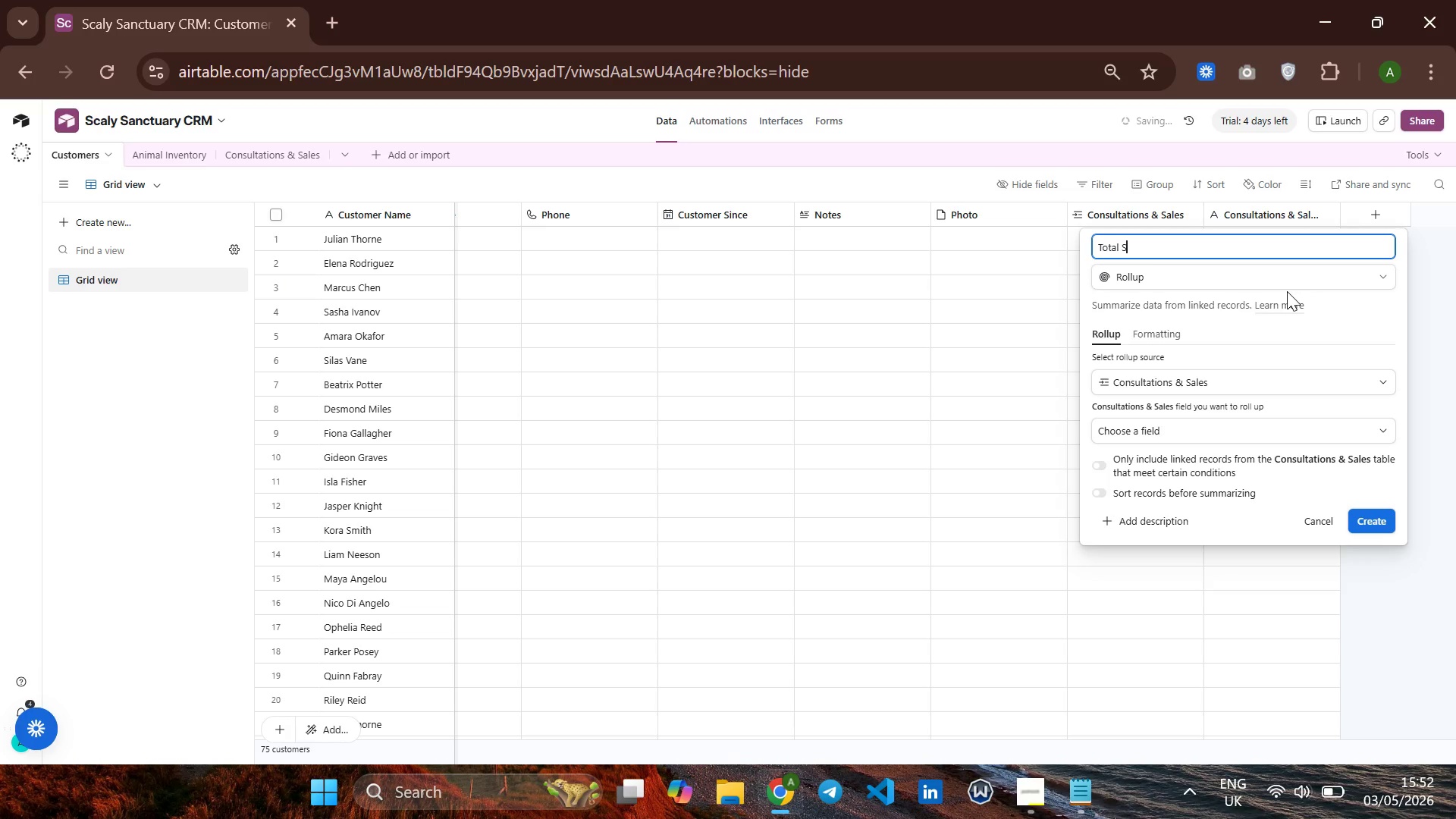 
wait(16.67)
 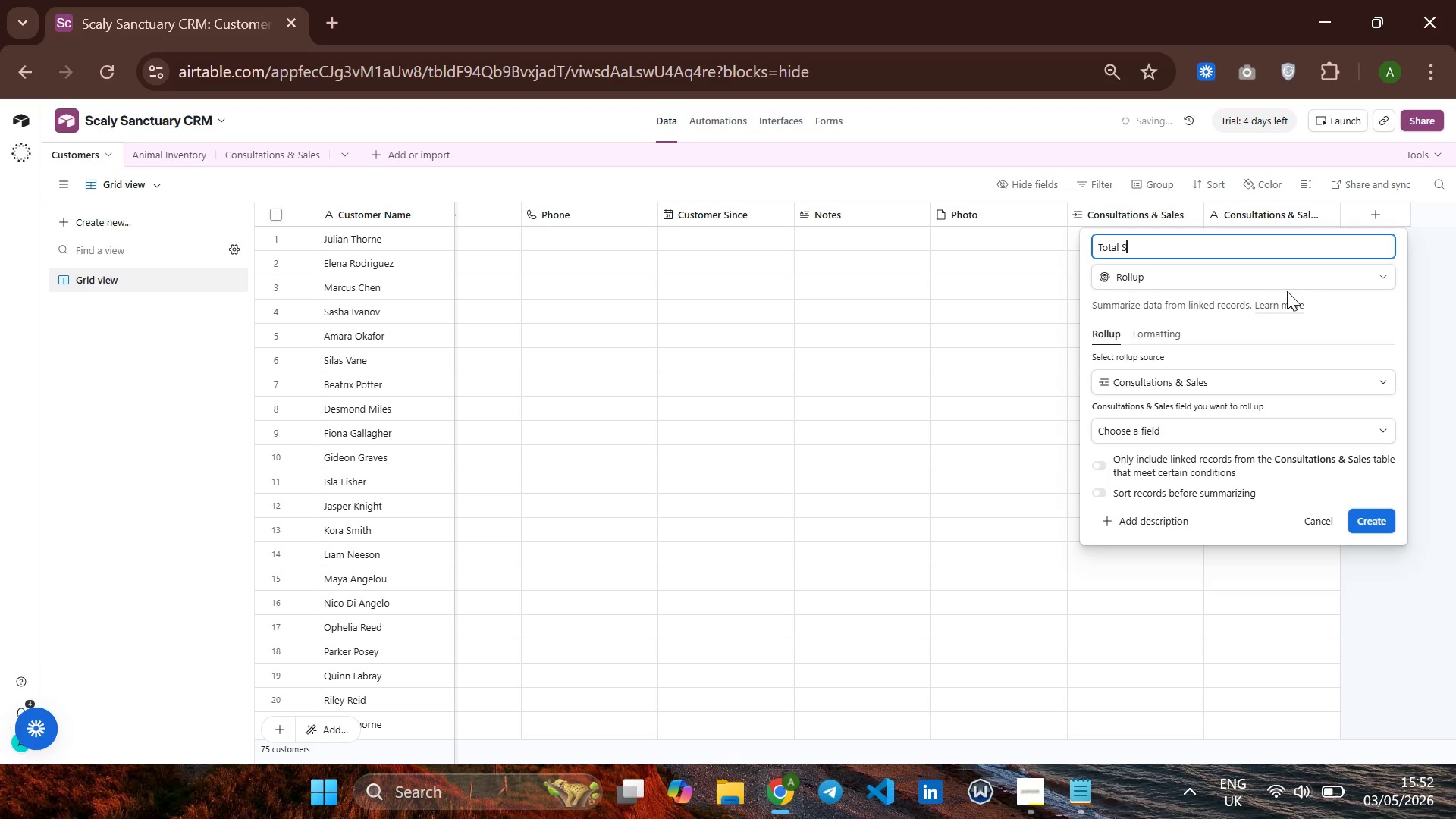 
type(pend Calcu)
 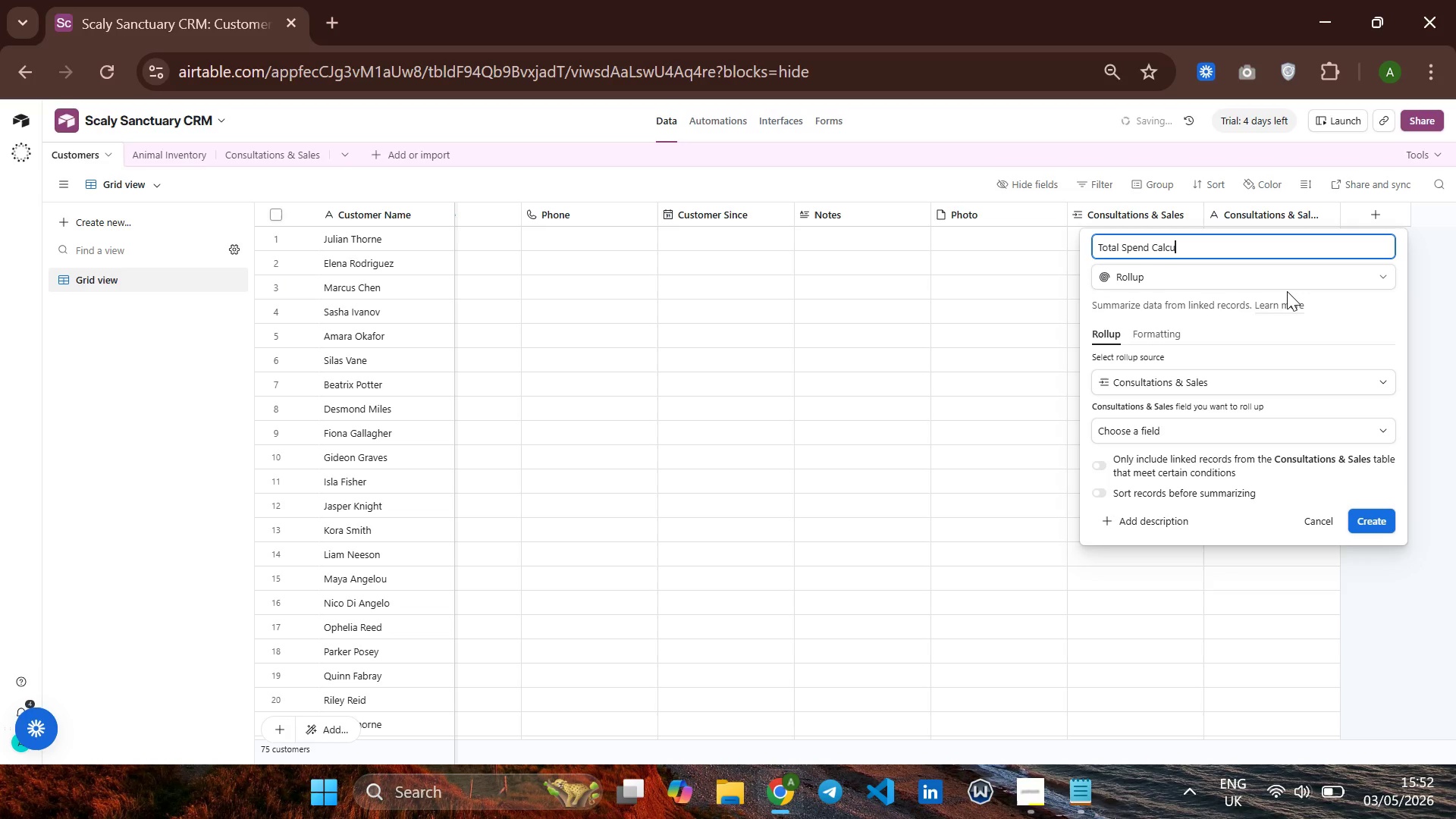 
type(lated)
 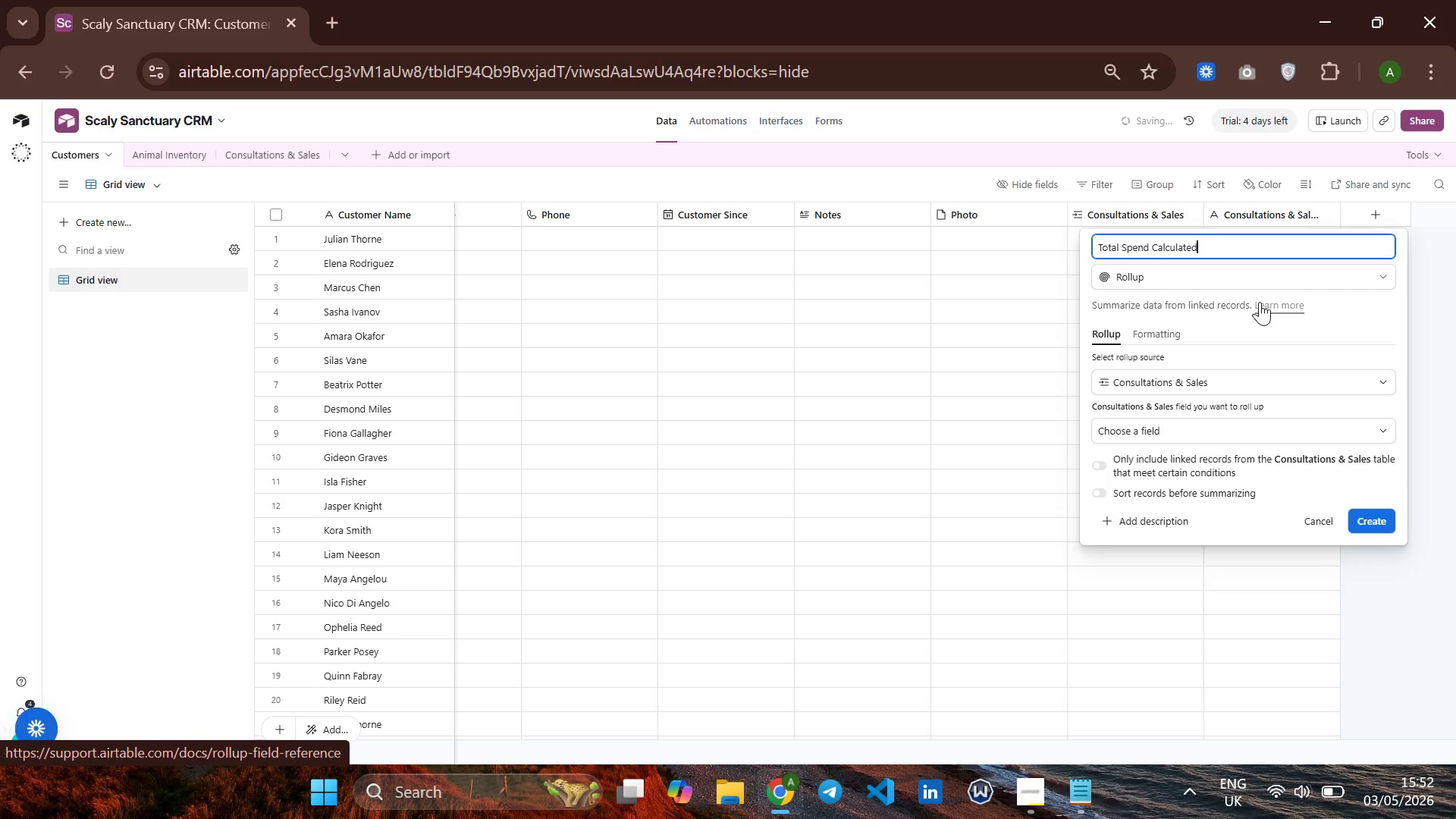 
wait(7.16)
 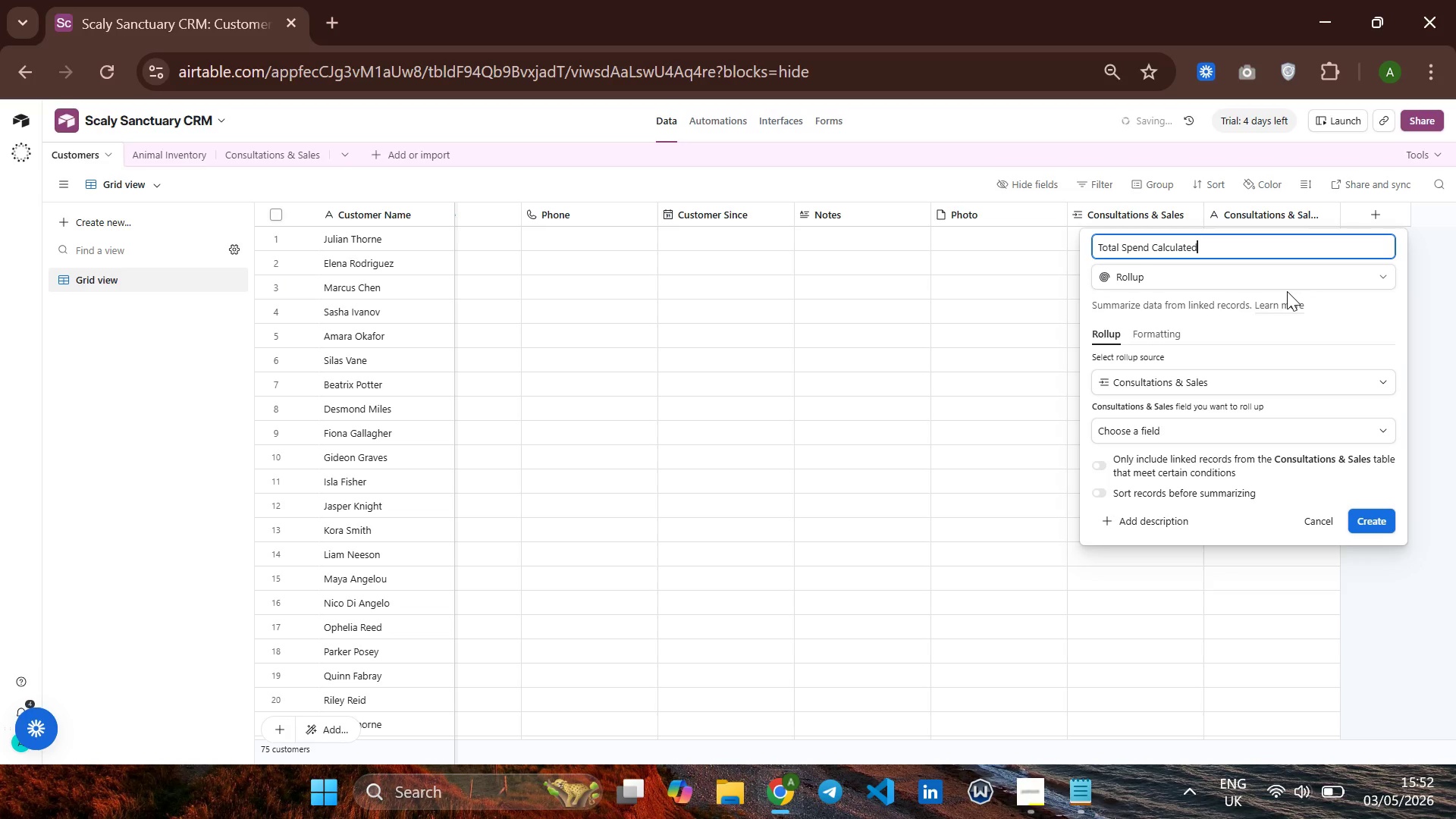 
left_click([1141, 377])
 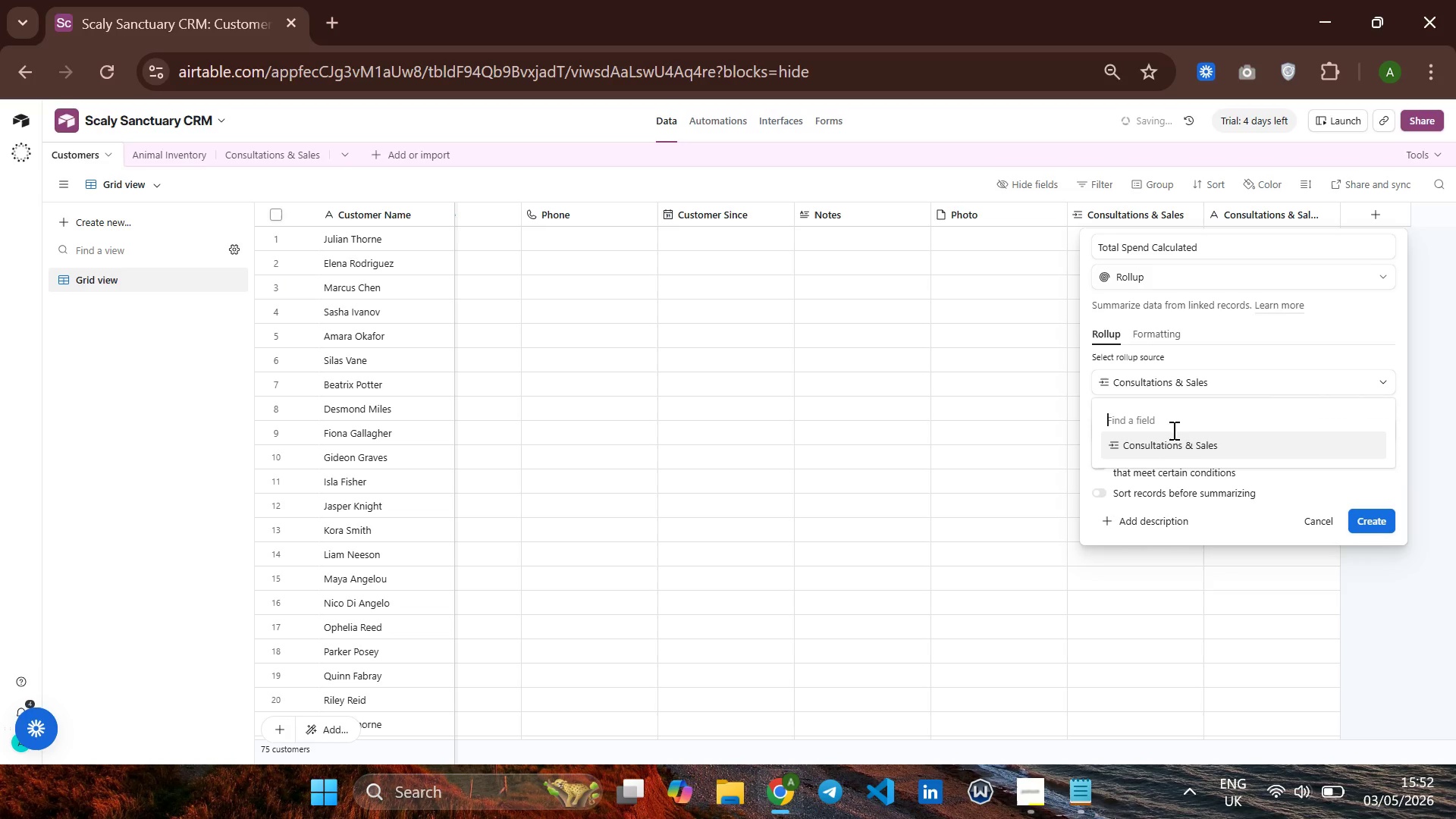 
left_click([1201, 438])
 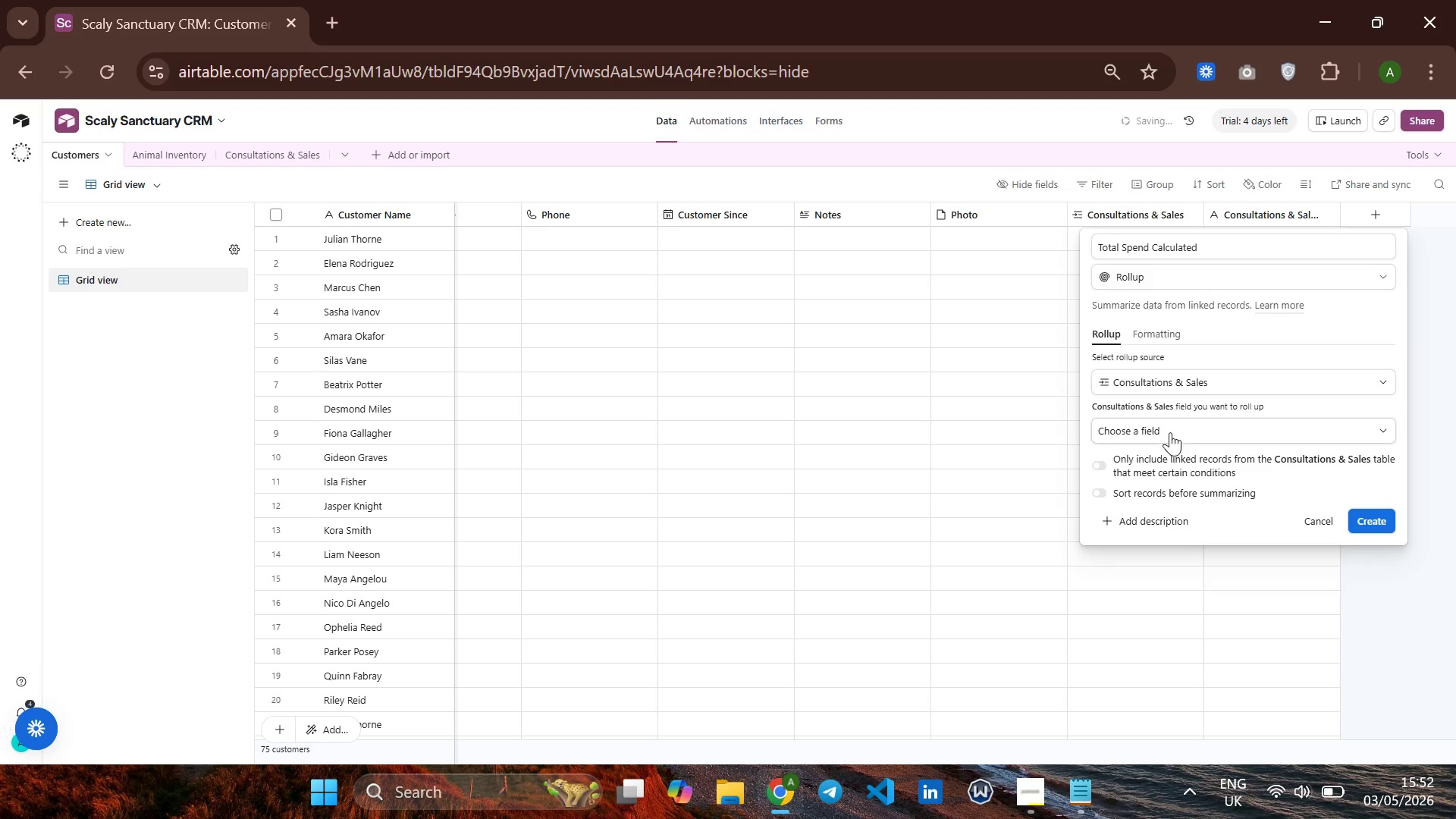 
left_click([1170, 428])
 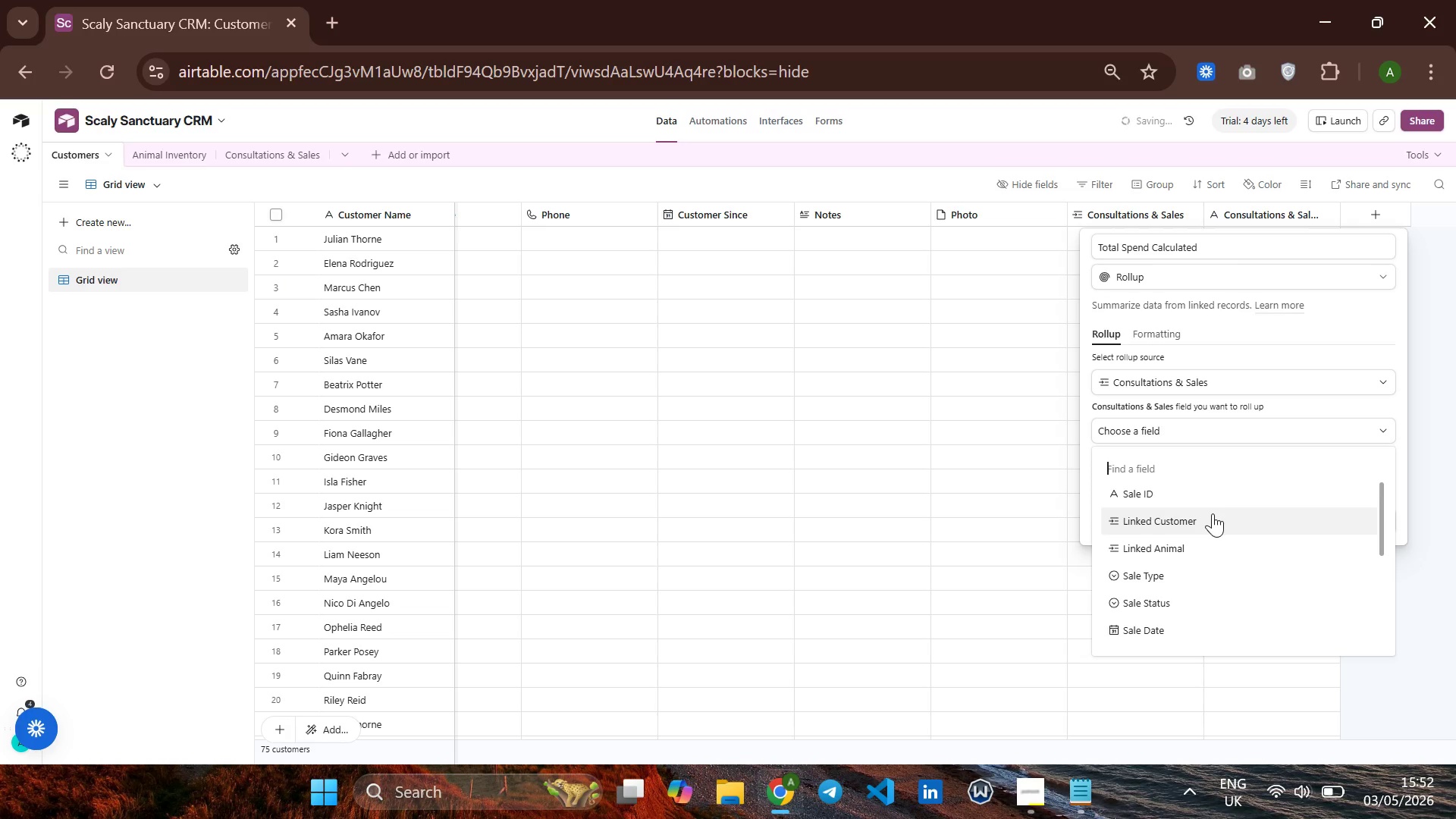 
wait(19.58)
 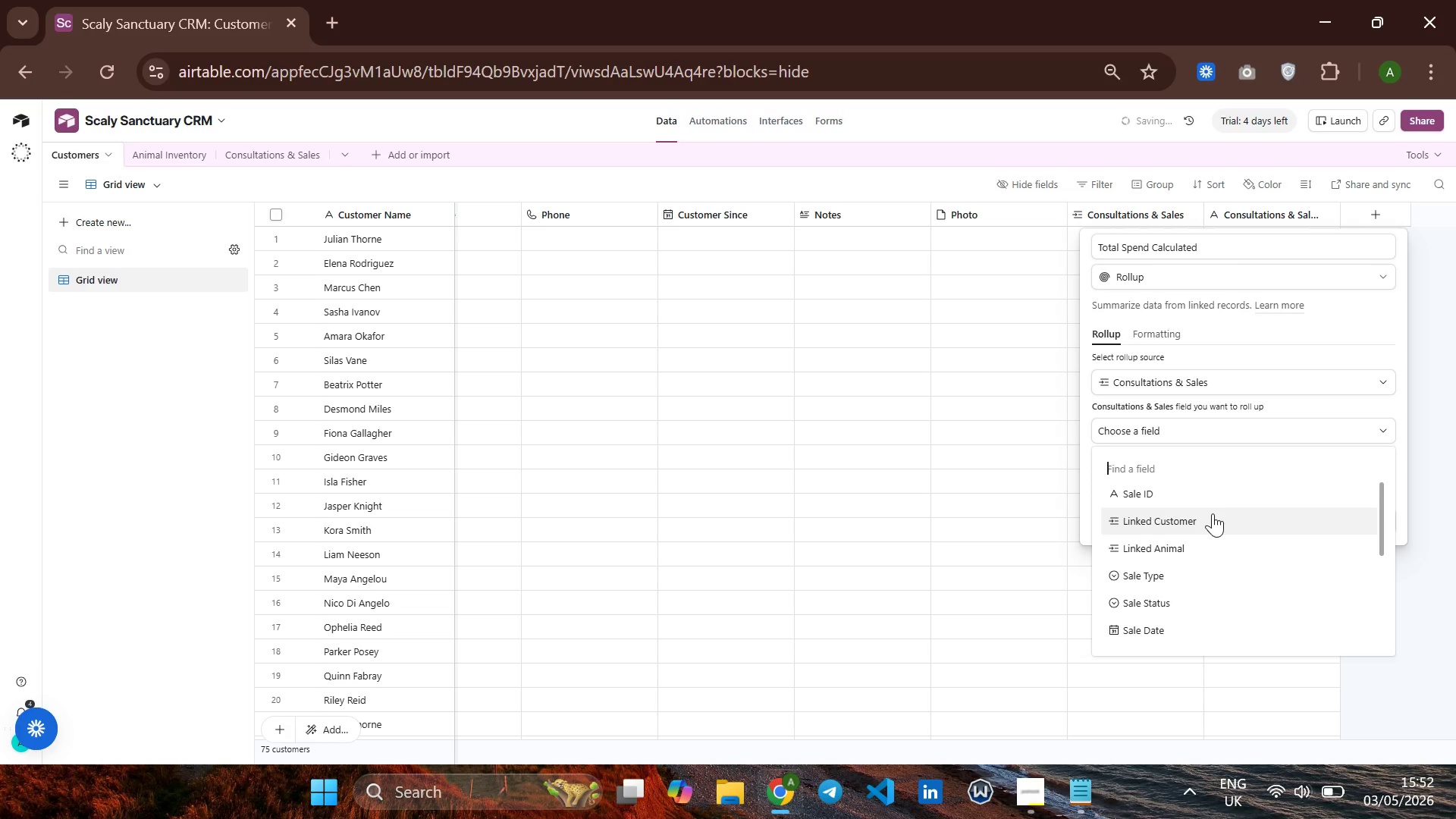 
left_click([1154, 581])
 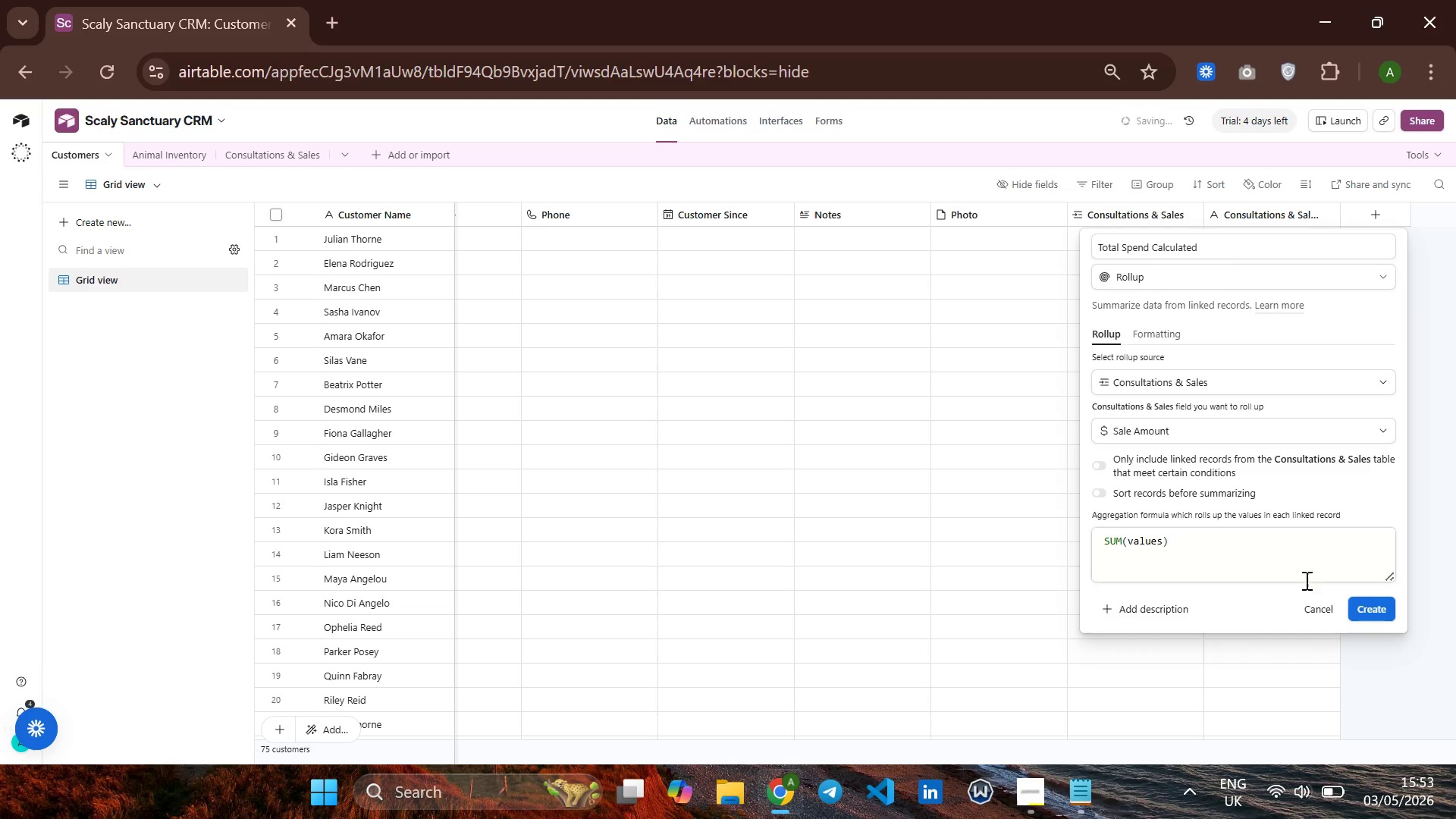 
left_click([1386, 607])
 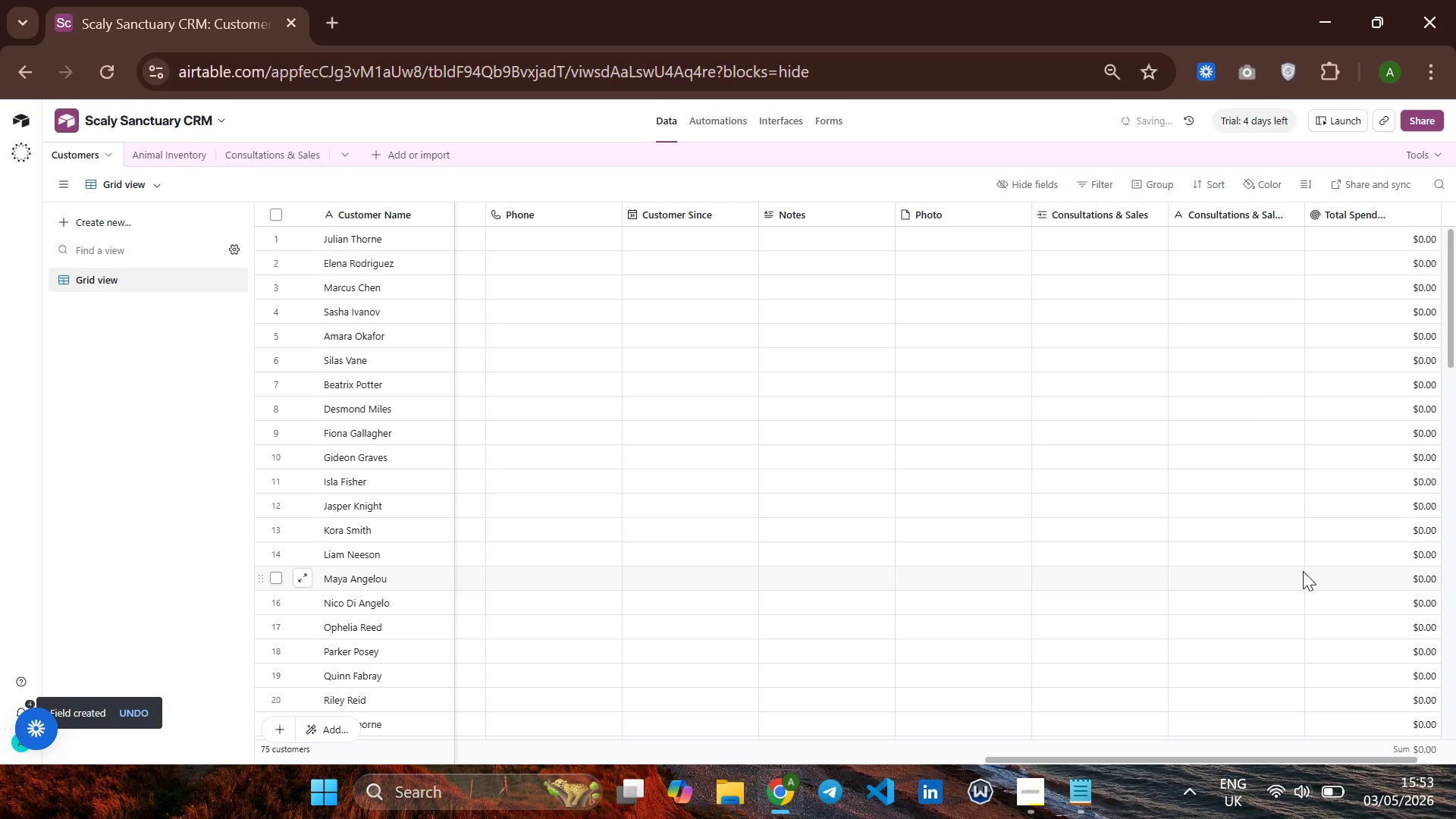 
wait(6.42)
 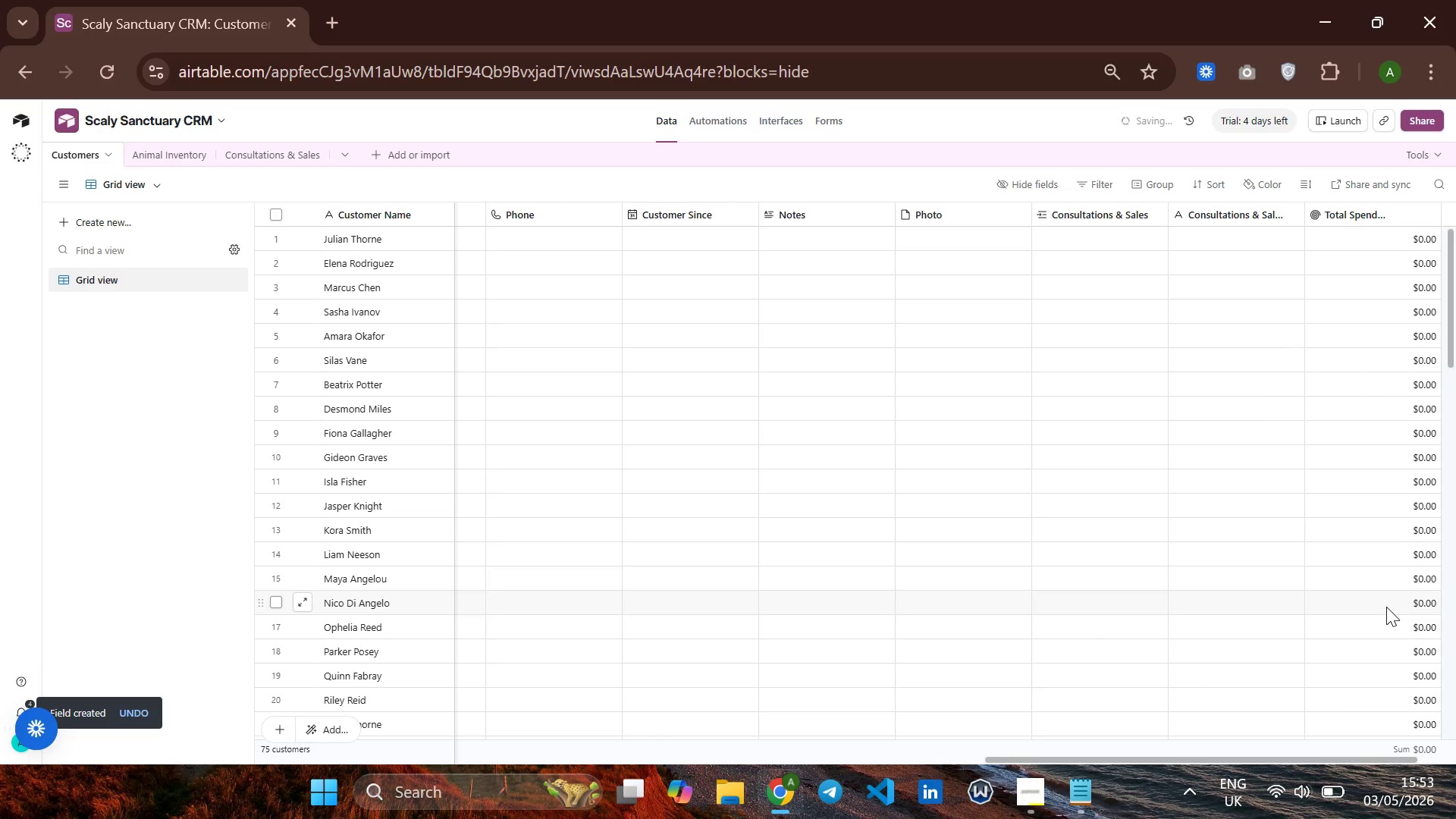 
left_click([1360, 205])
 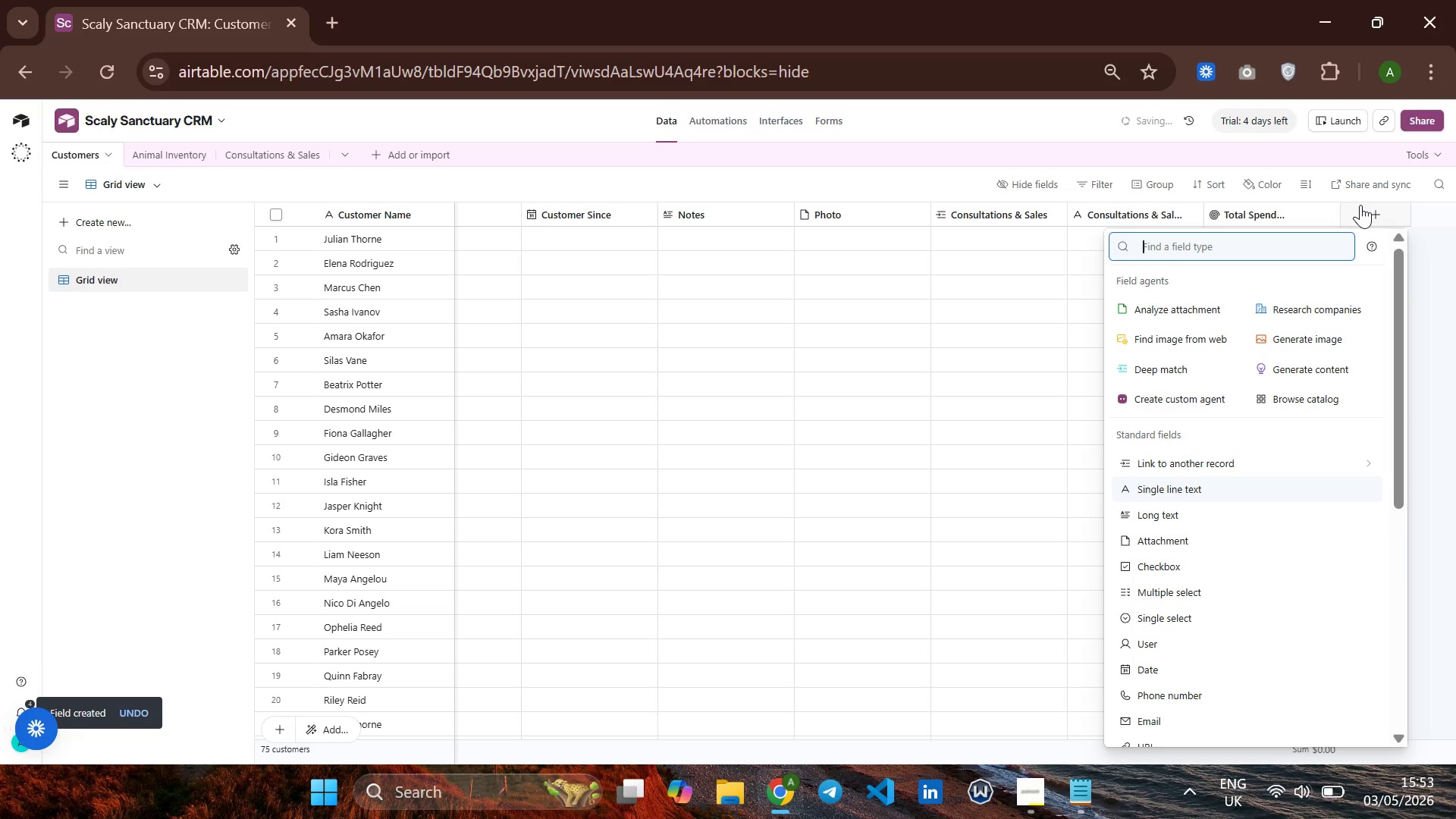 
type(counr)
key(Backspace)
type(t)
 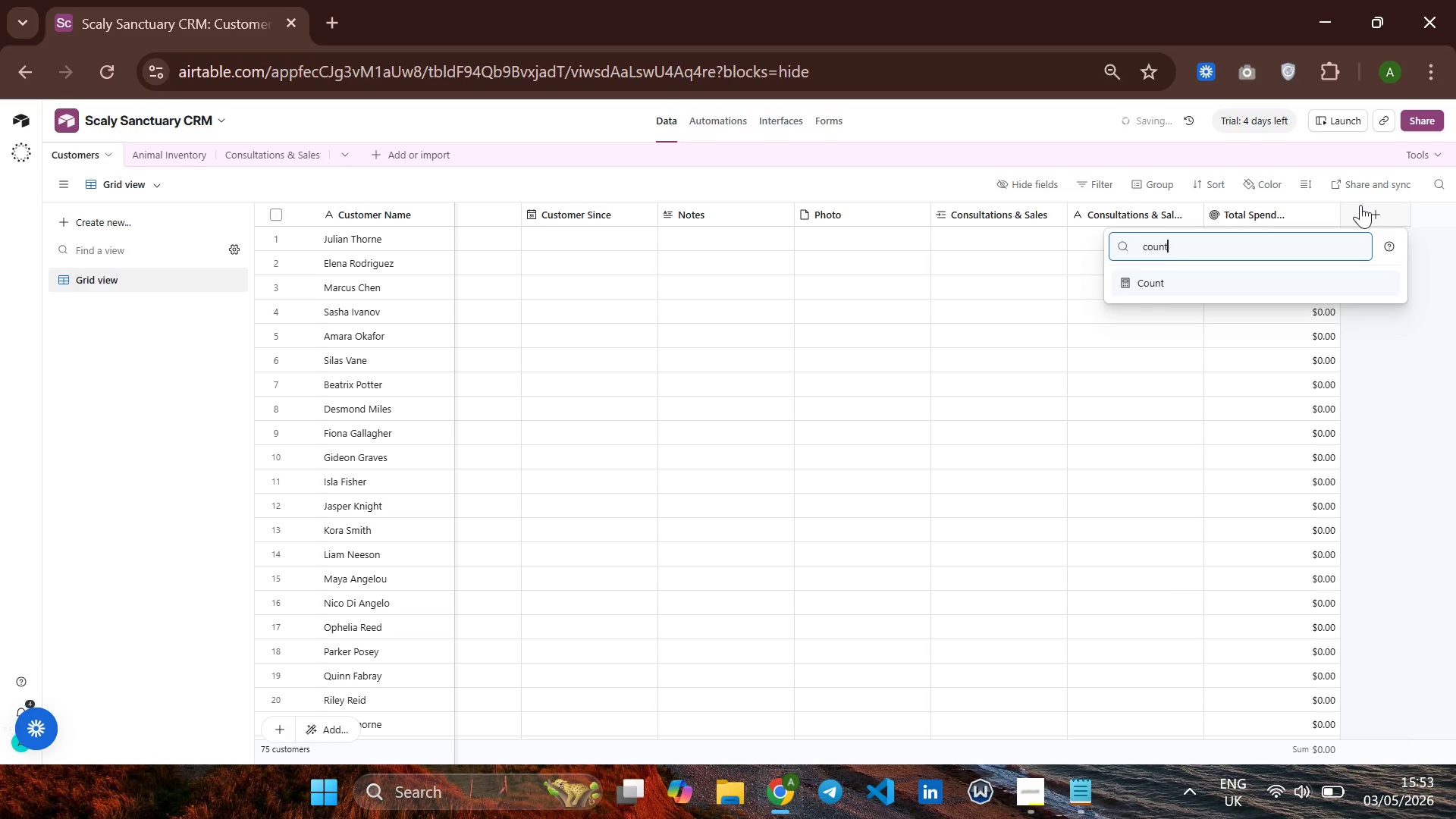 
key(Enter)
 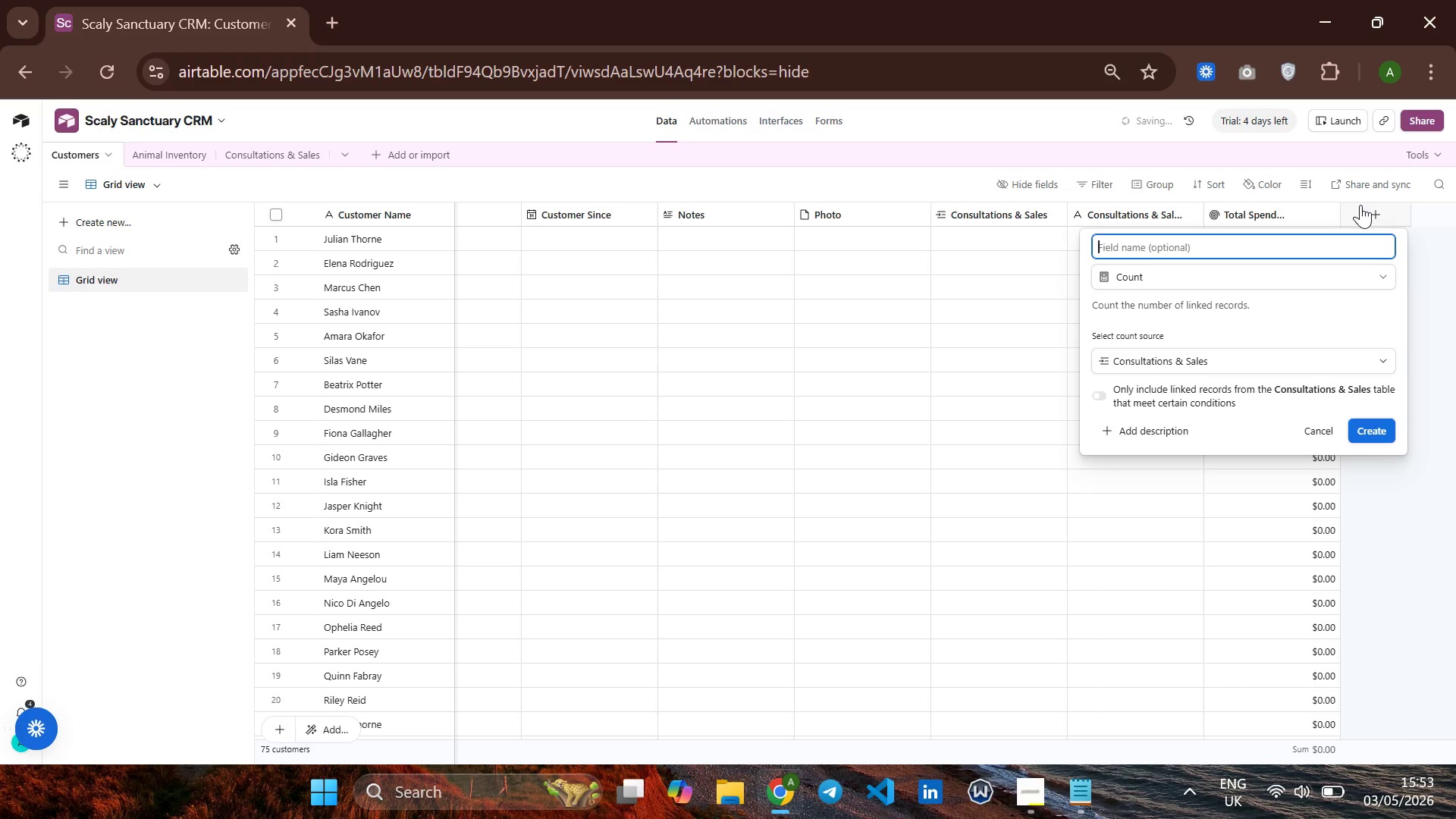 
type(Total )
 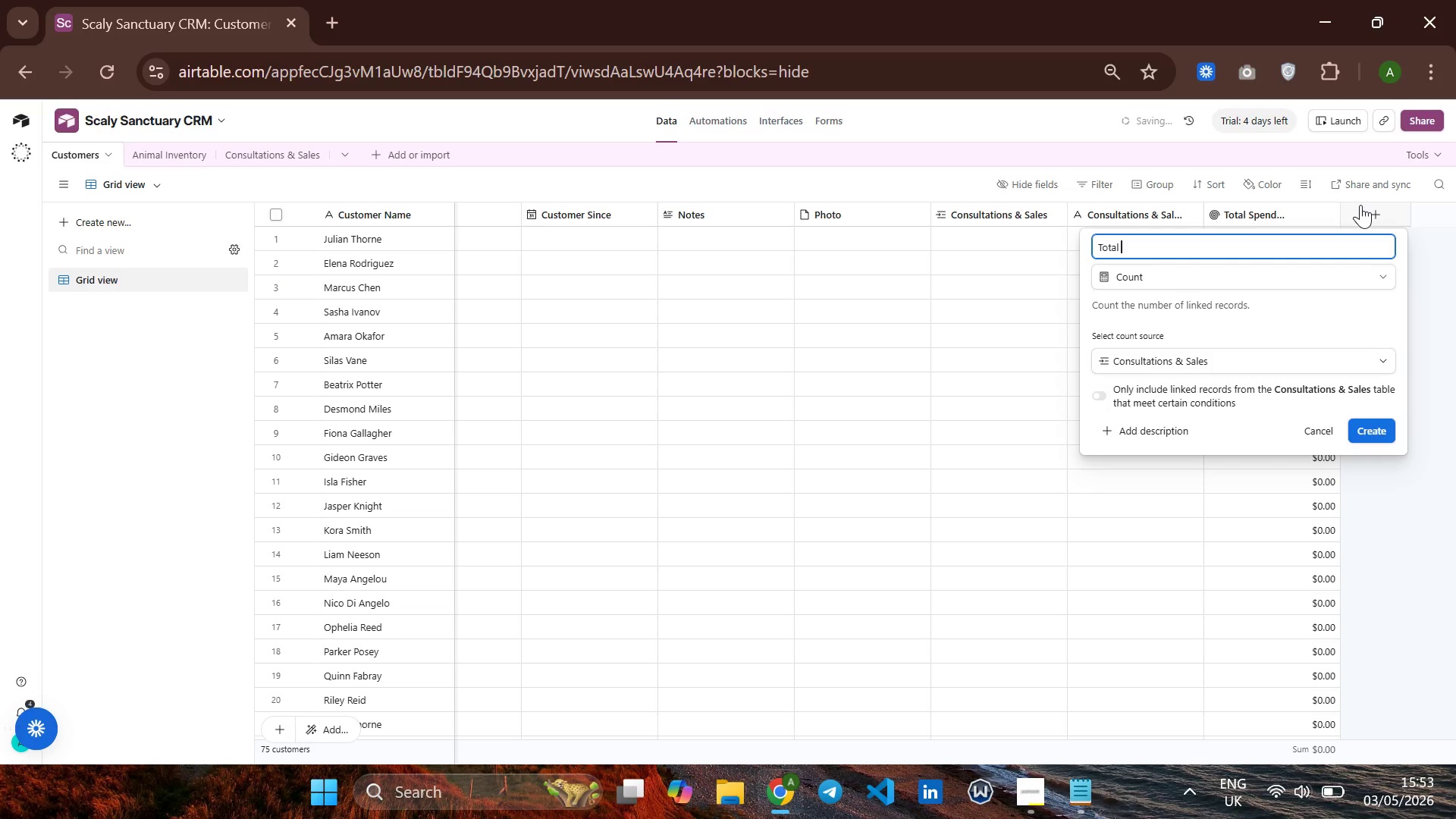 
type(Purcas)
key(Backspace)
key(Backspace)
type(hase)
 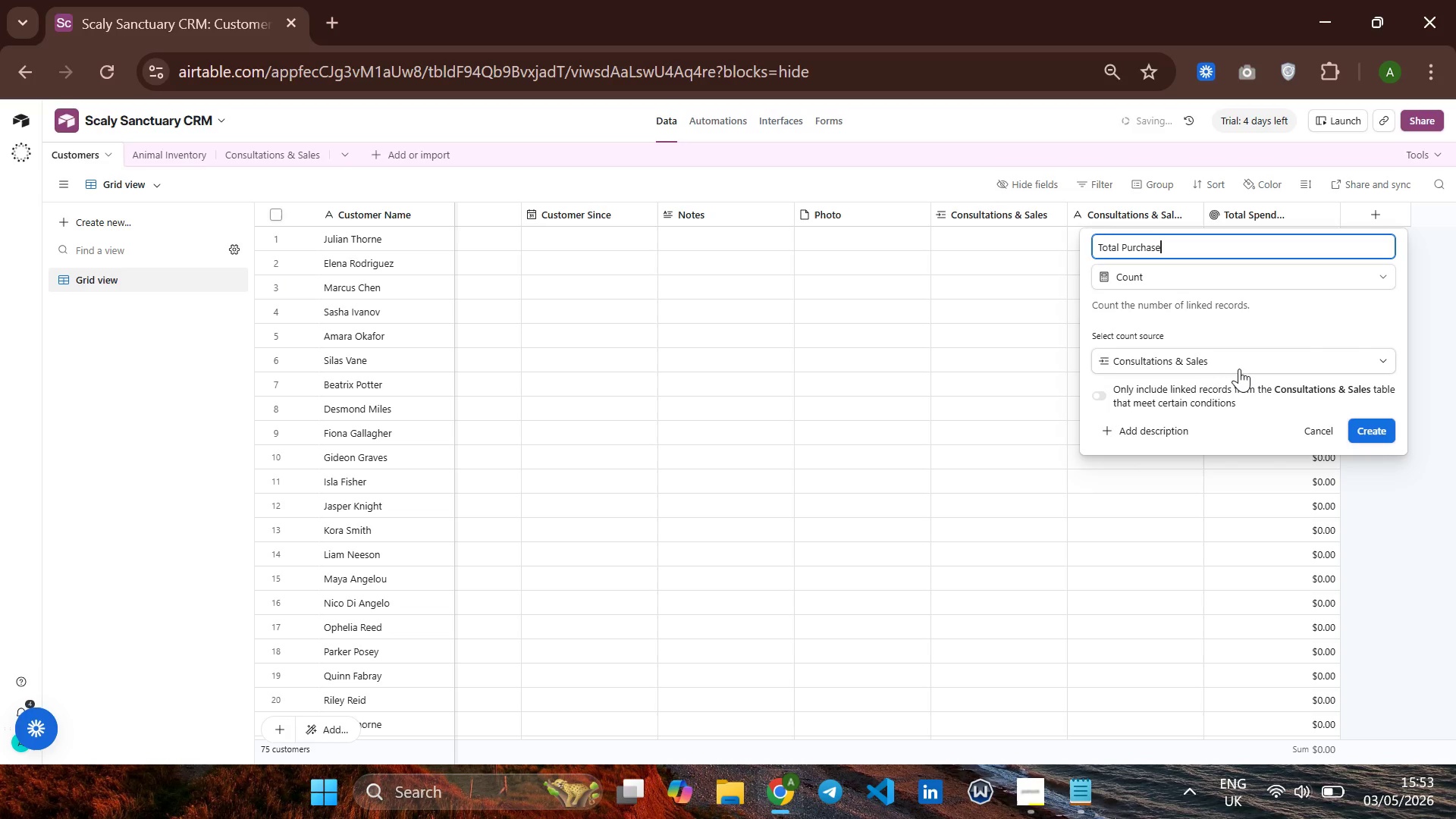 
left_click([1239, 369])
 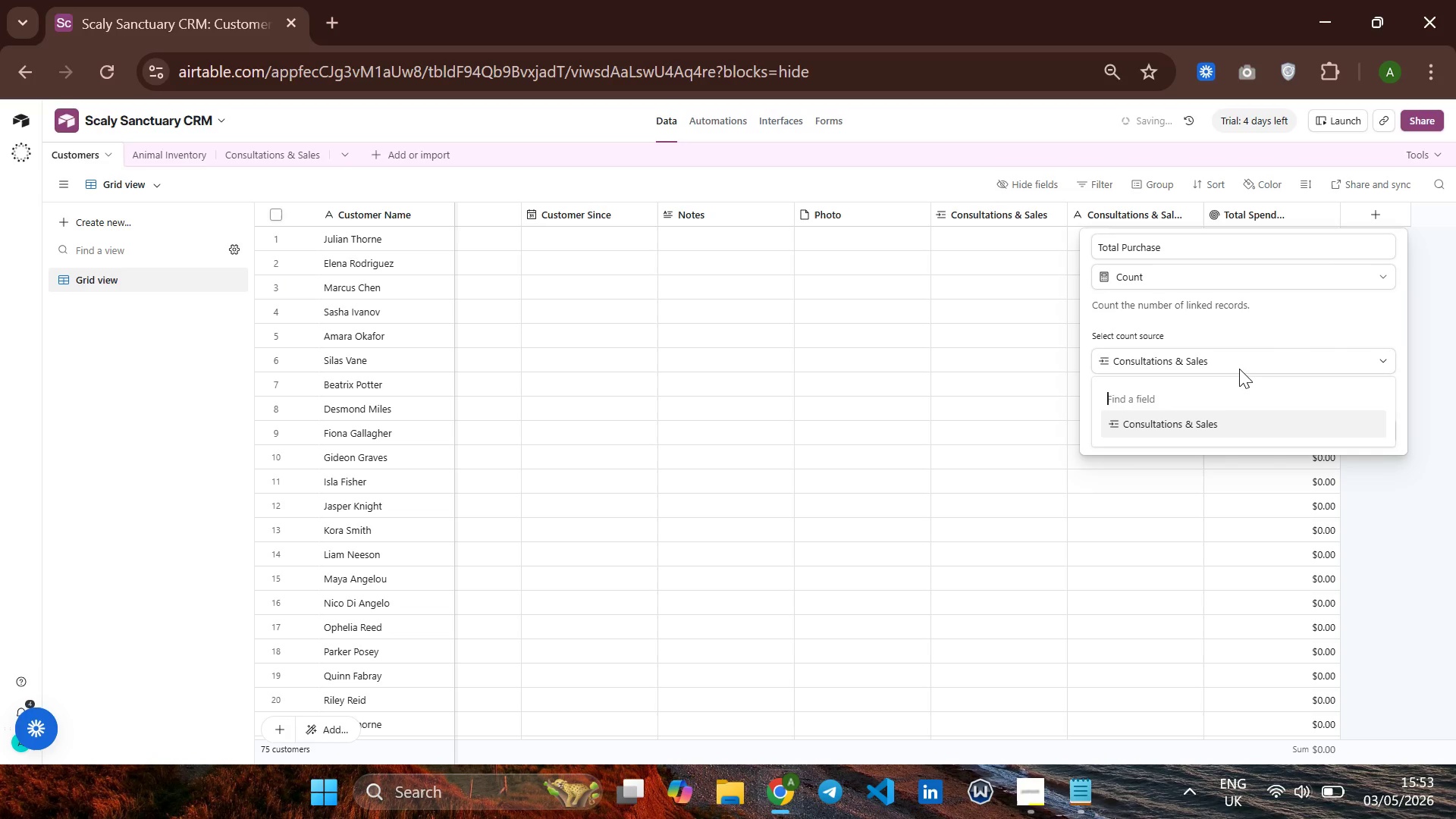 
left_click([1239, 369])
 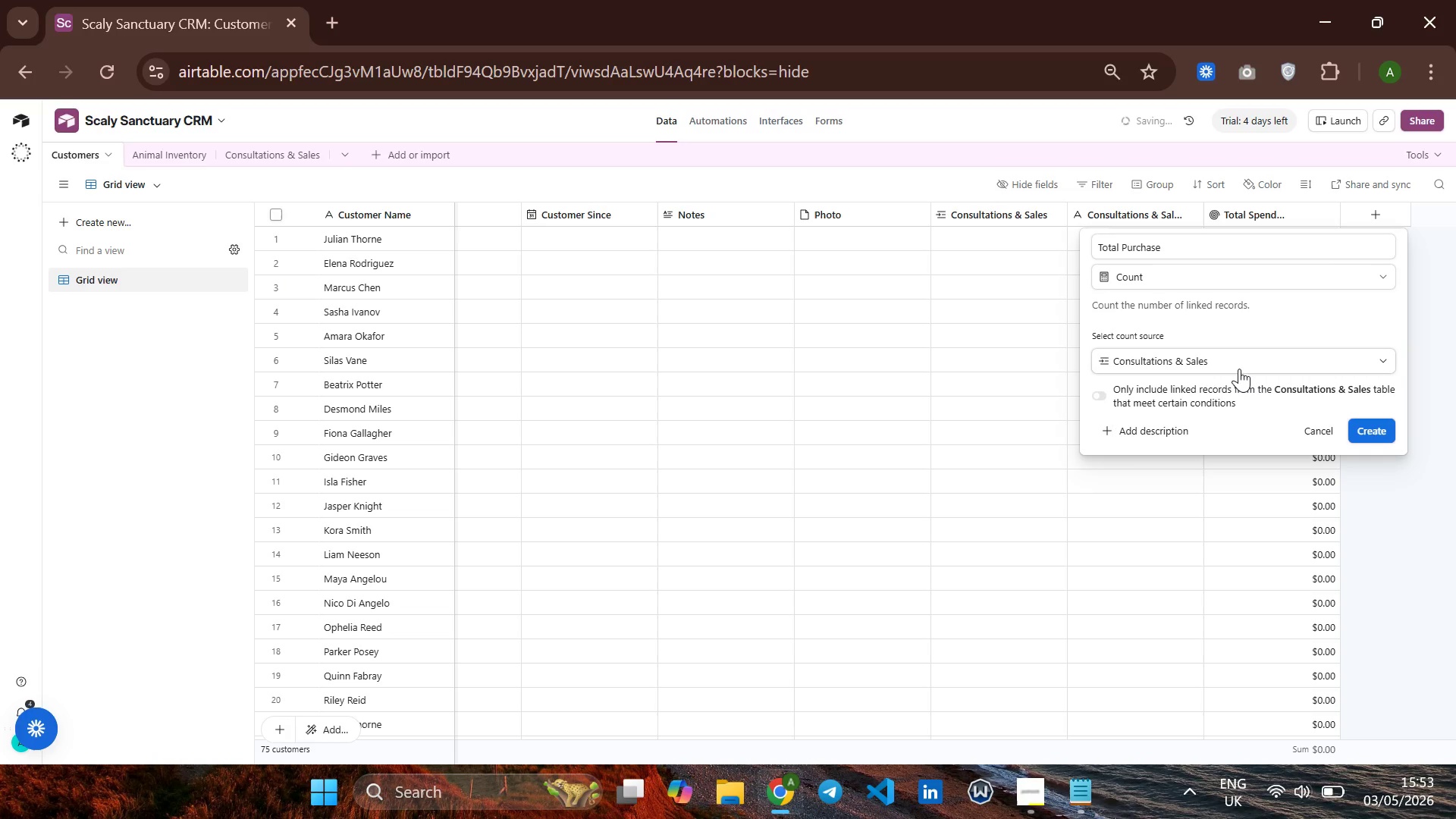 
left_click([1239, 369])
 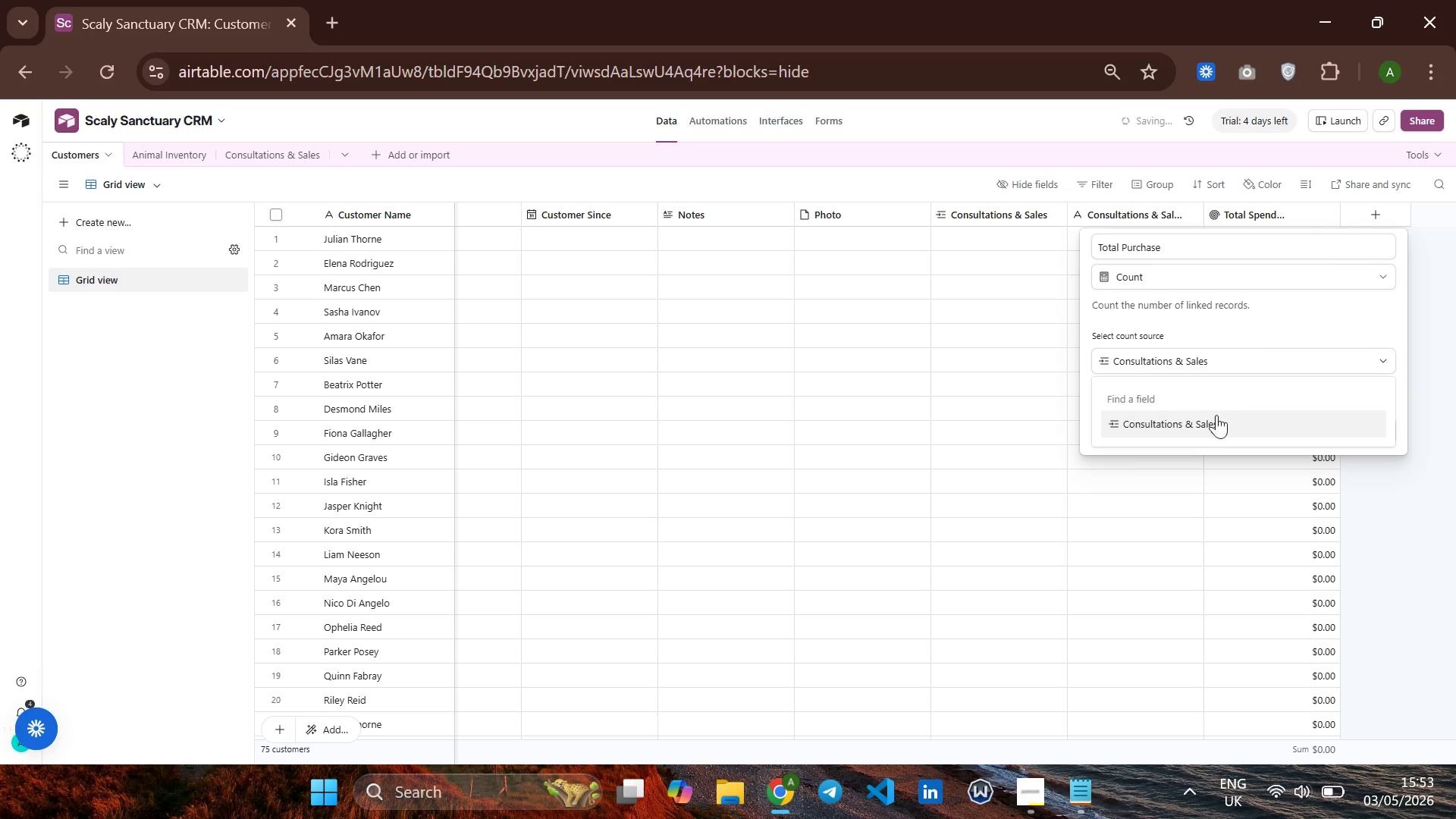 
left_click([1212, 422])
 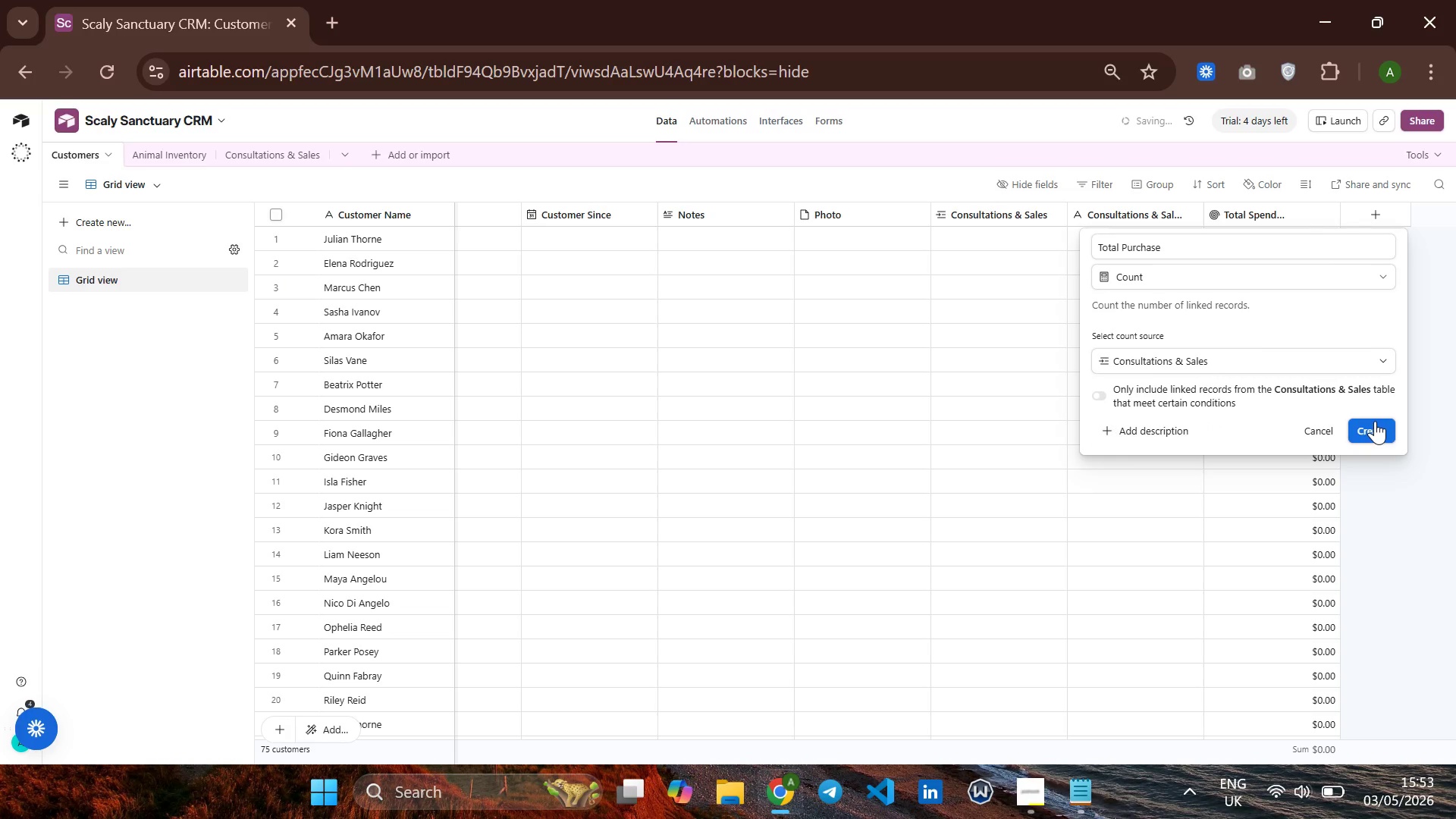 
left_click([1375, 421])
 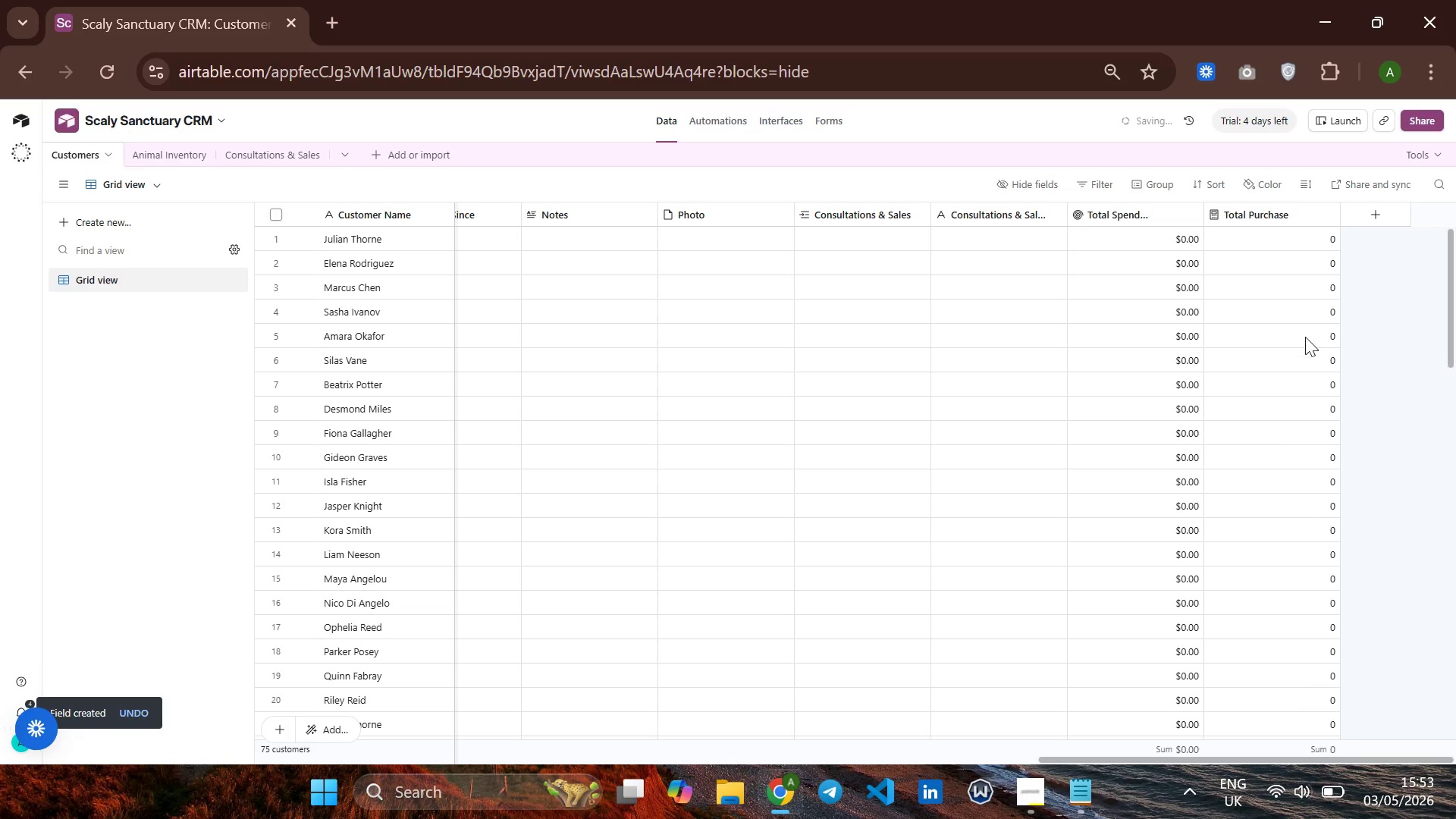 
left_click([1363, 215])
 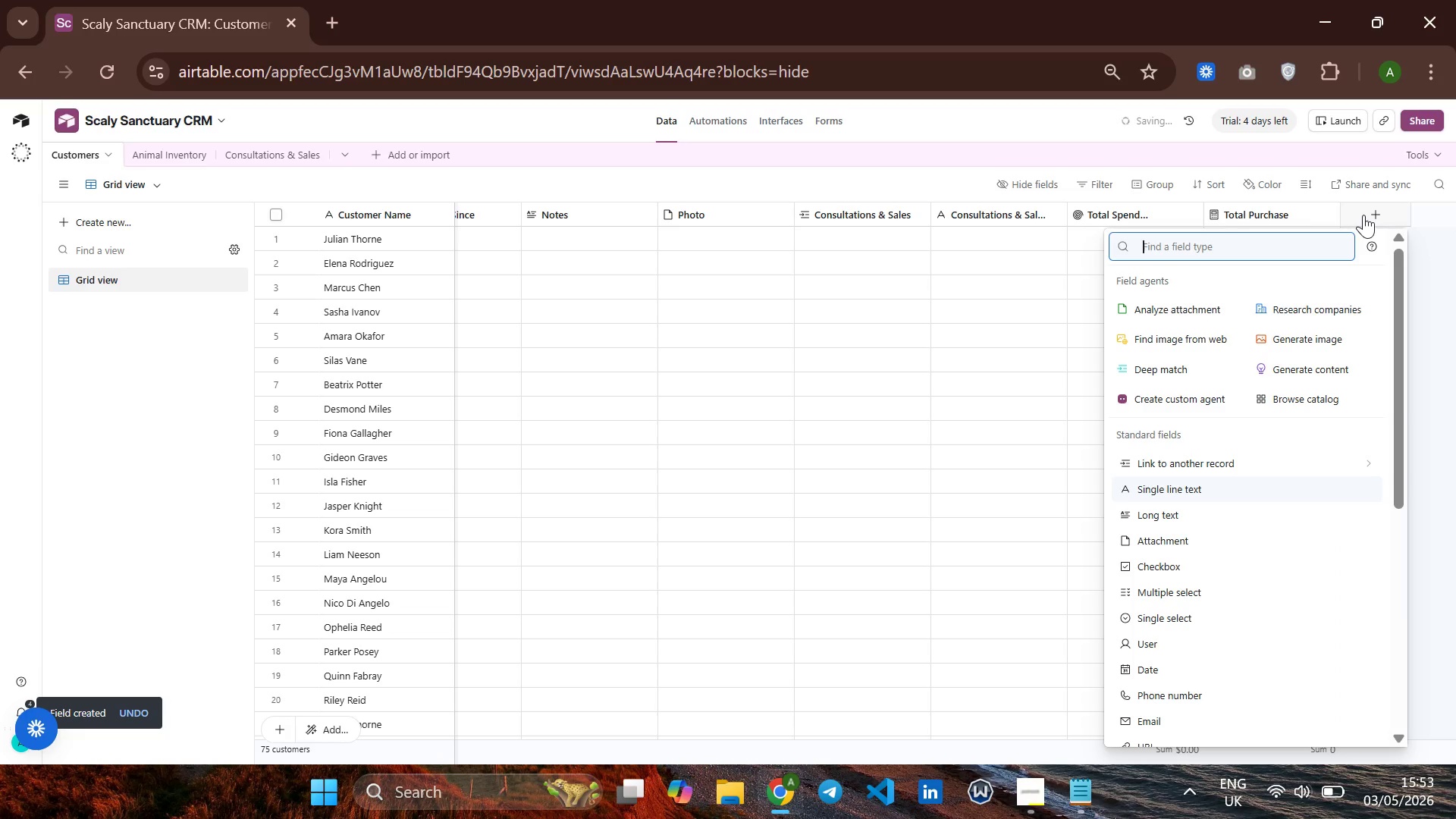 
wait(5.48)
 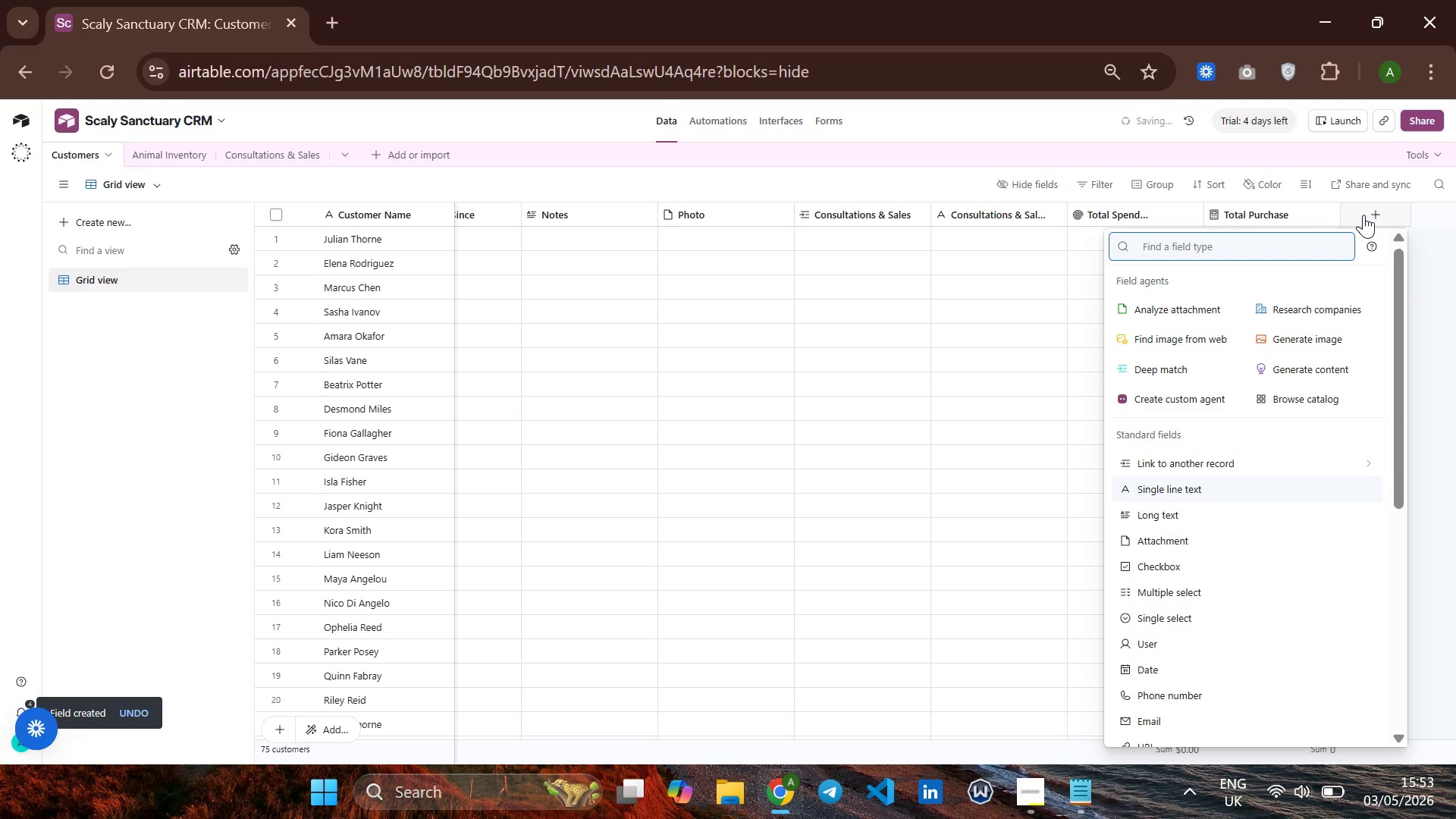 
type(roo)
key(Backspace)
key(Backspace)
key(Backspace)
type(Ro)
 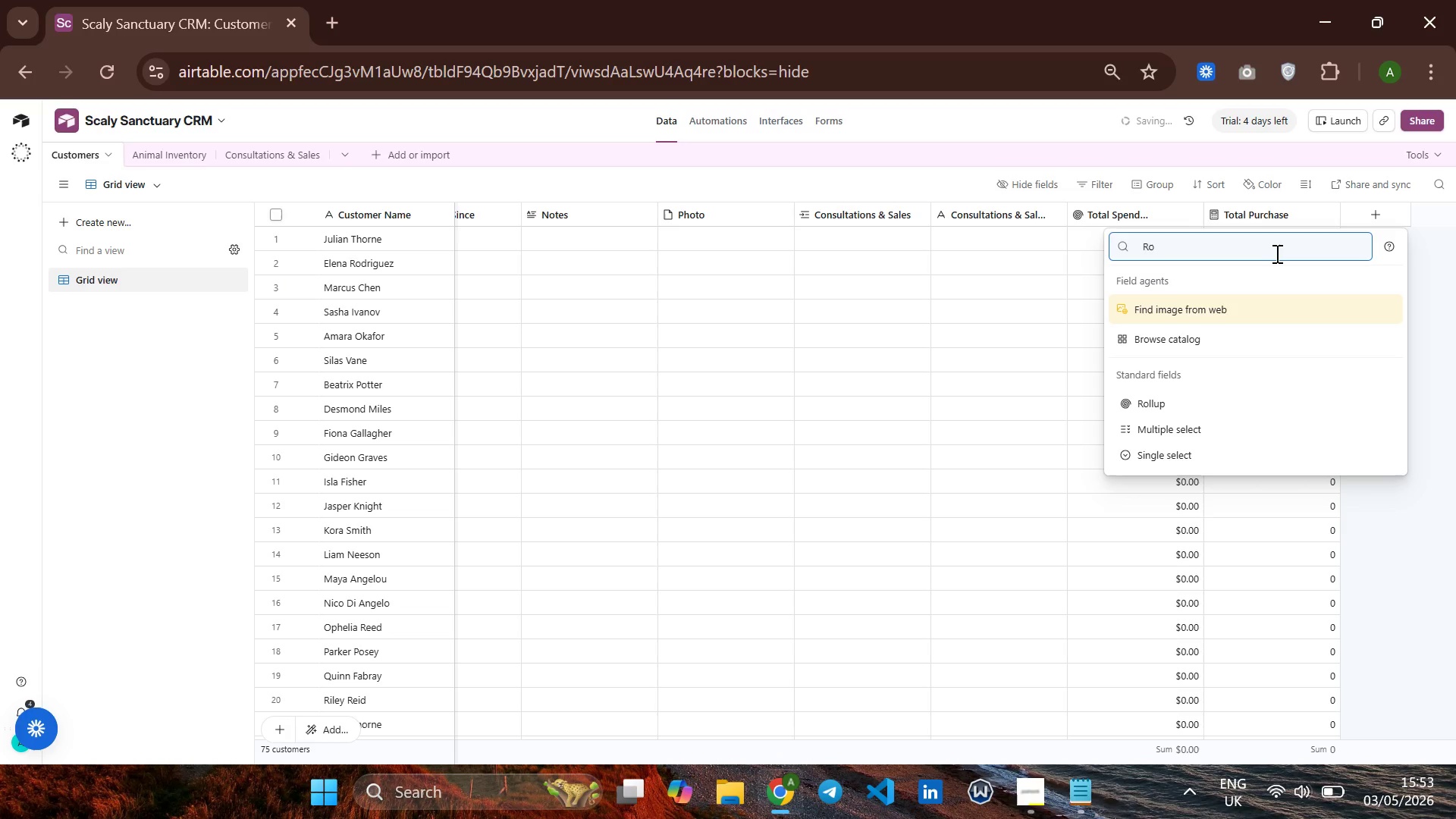 
key(ArrowDown)
 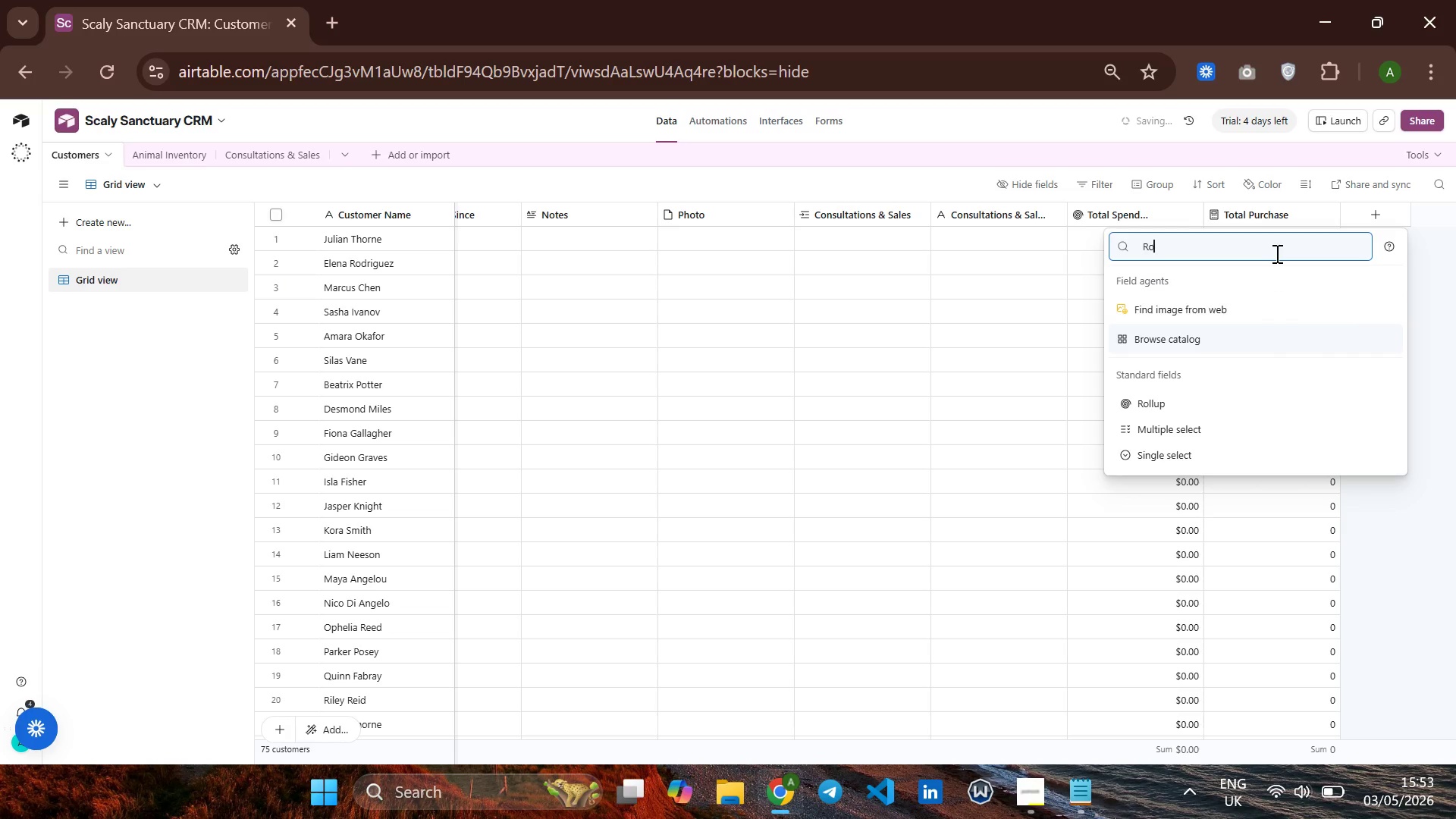 
key(ArrowDown)
 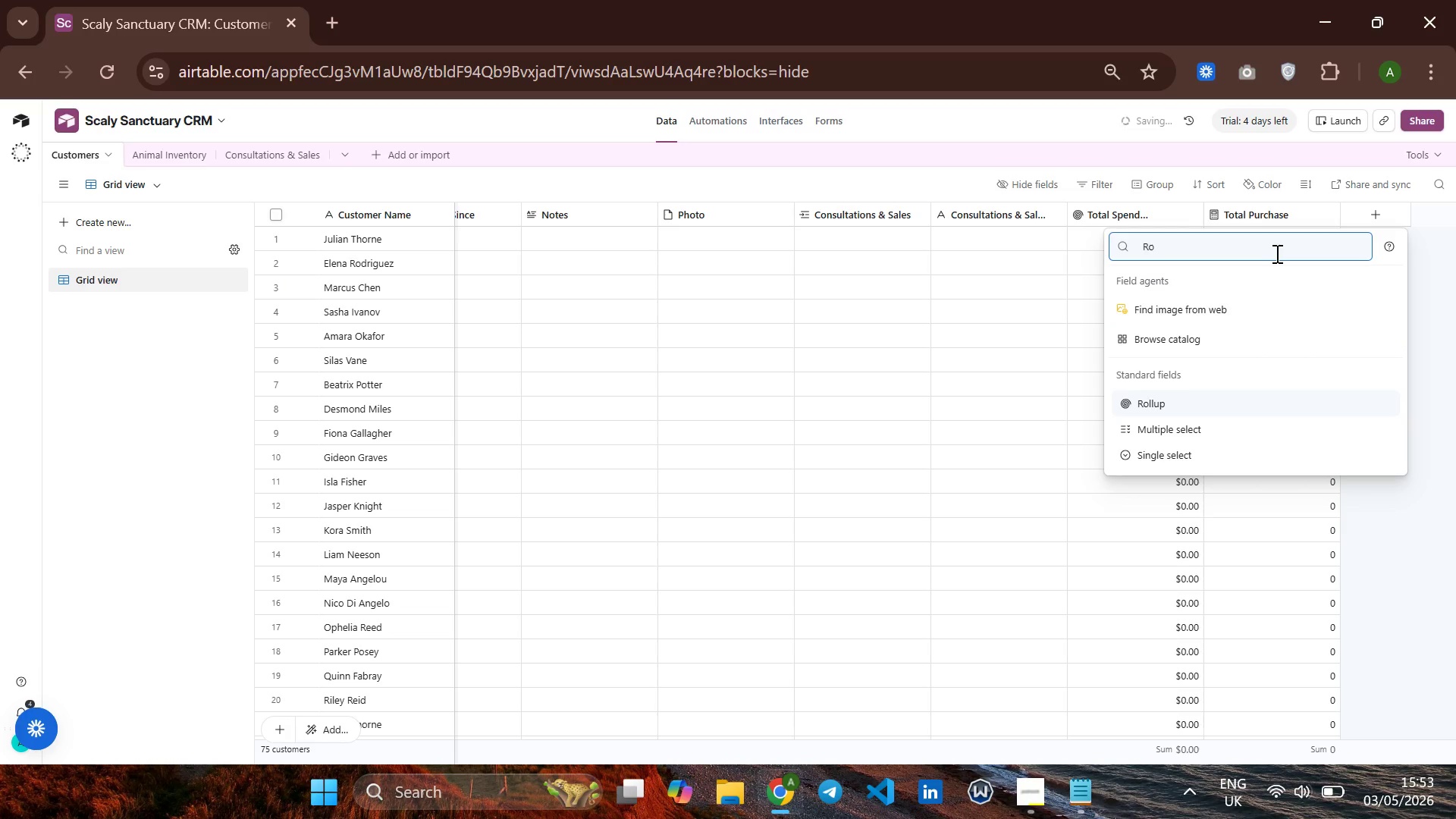 
key(Enter)
 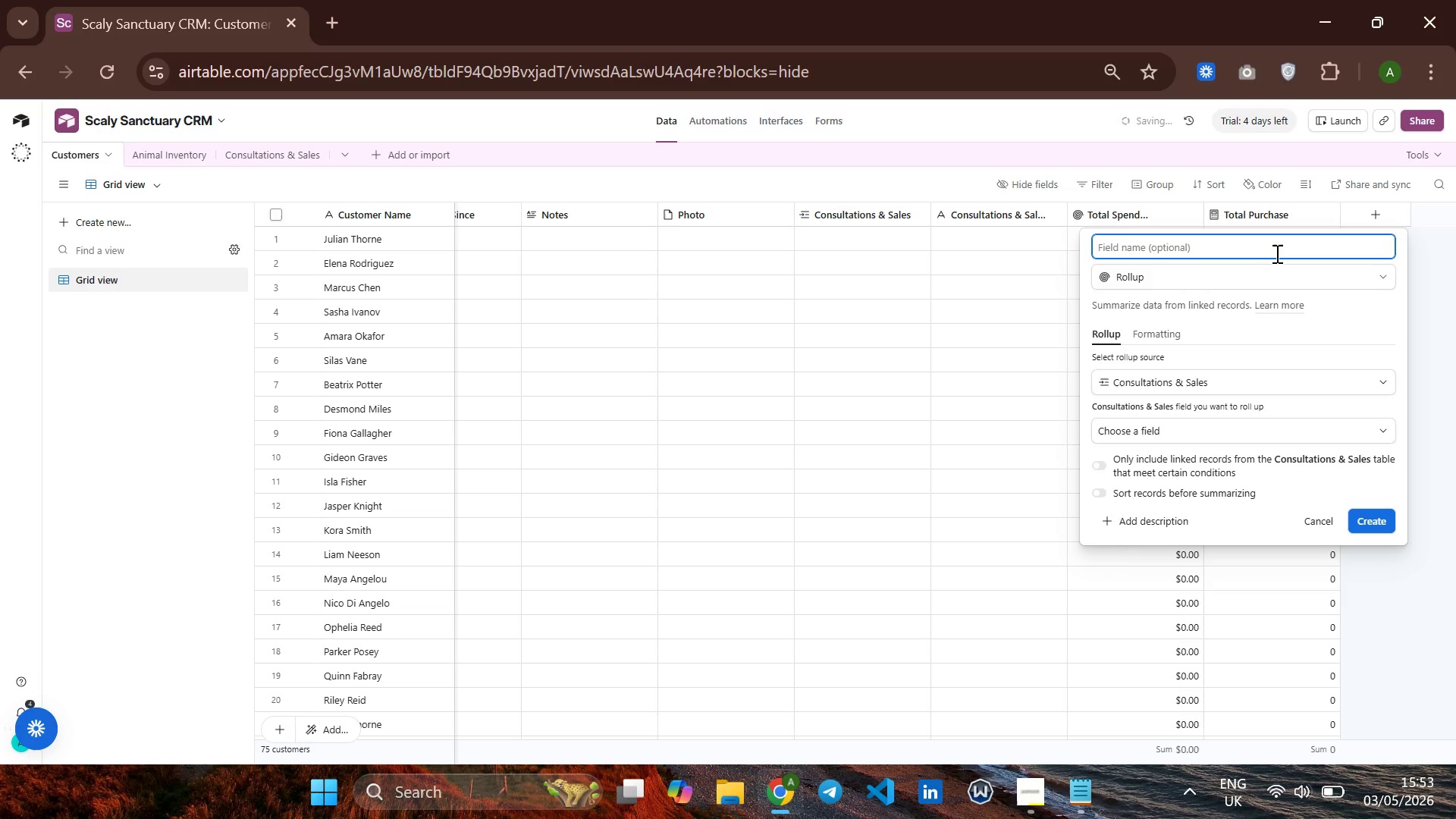 
type(Ls)
key(Backspace)
type(ast Sale )
 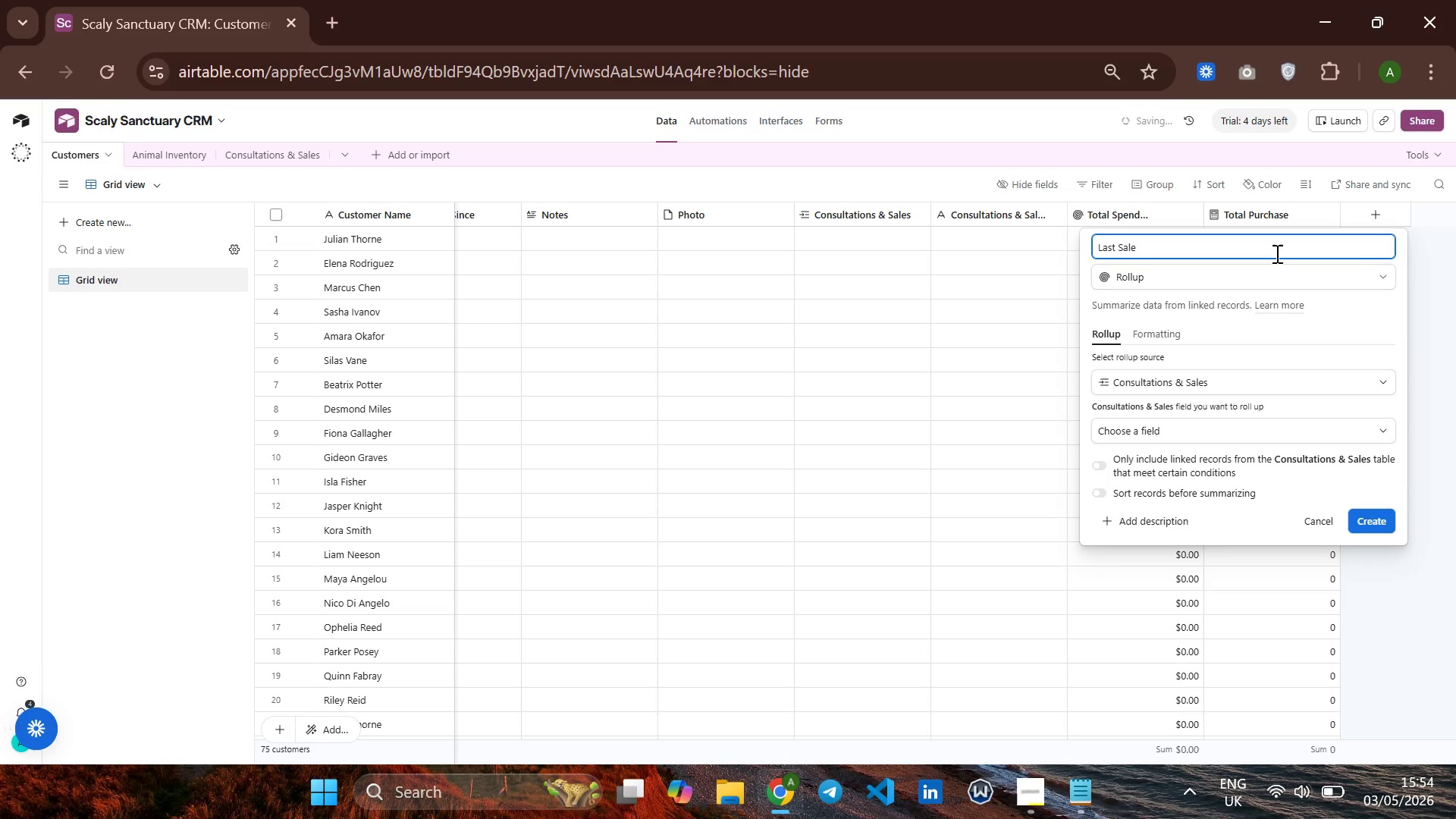 
type(Date)
 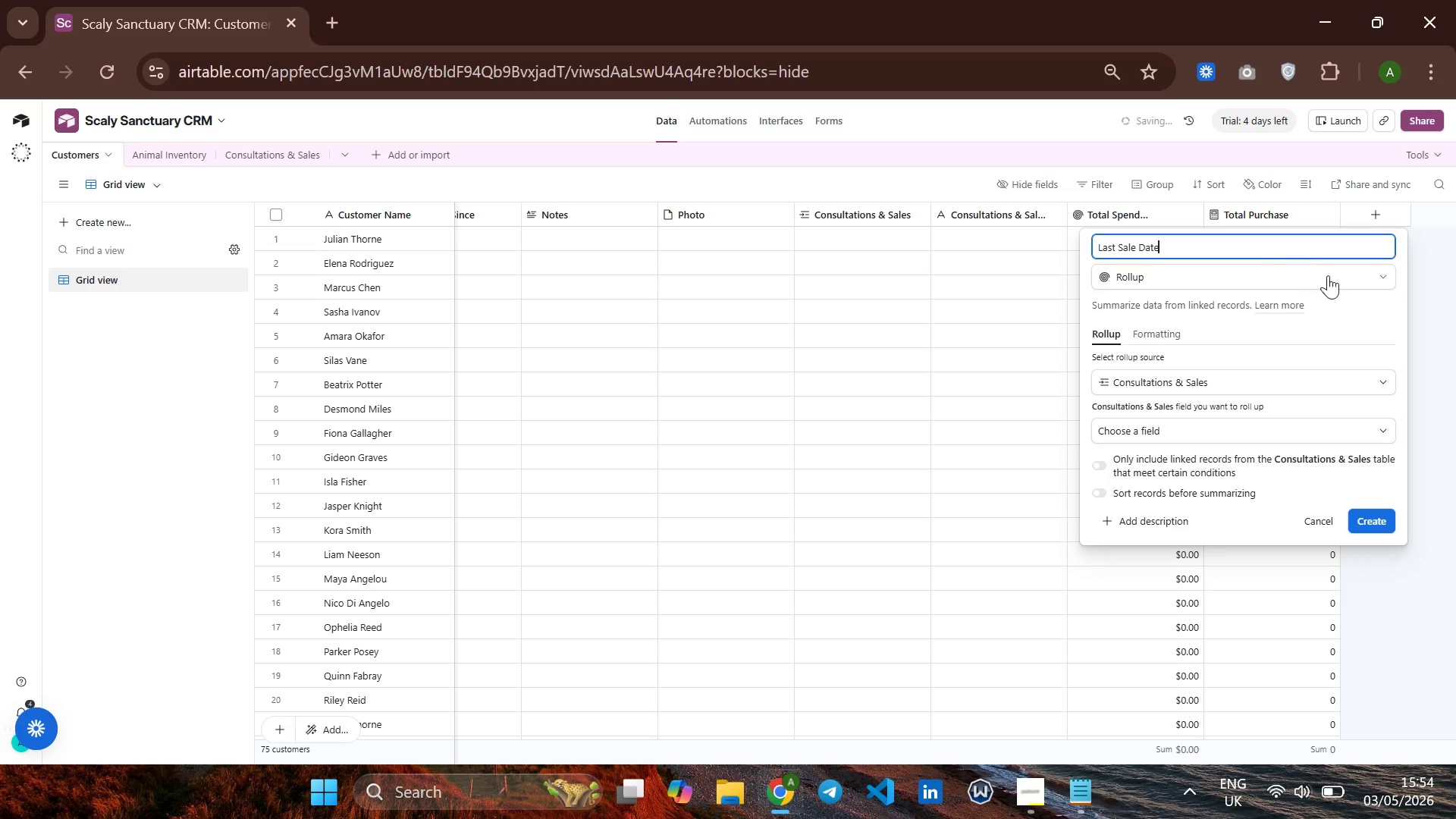 
mouse_move([1266, 372])
 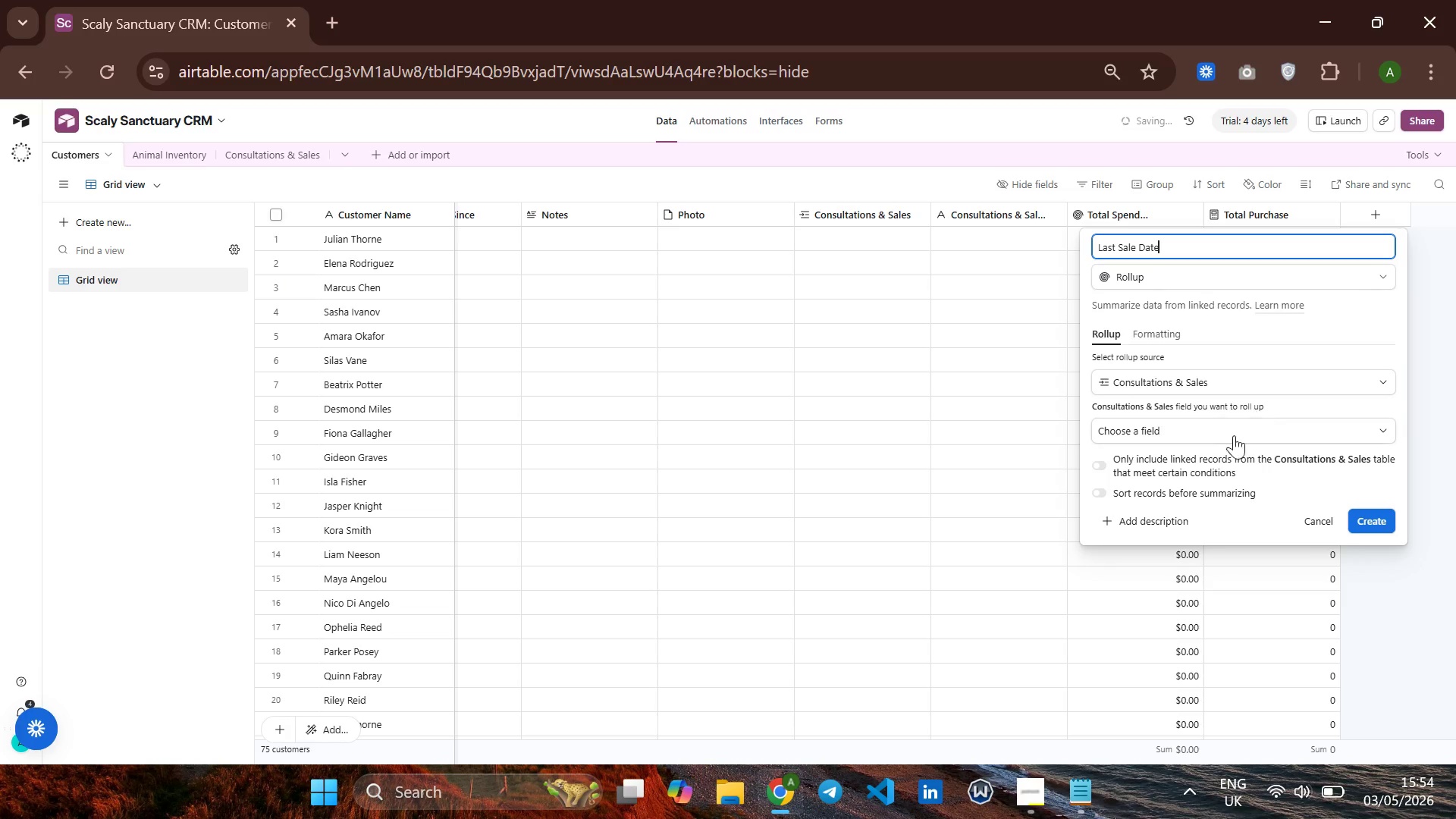 
left_click([1231, 435])
 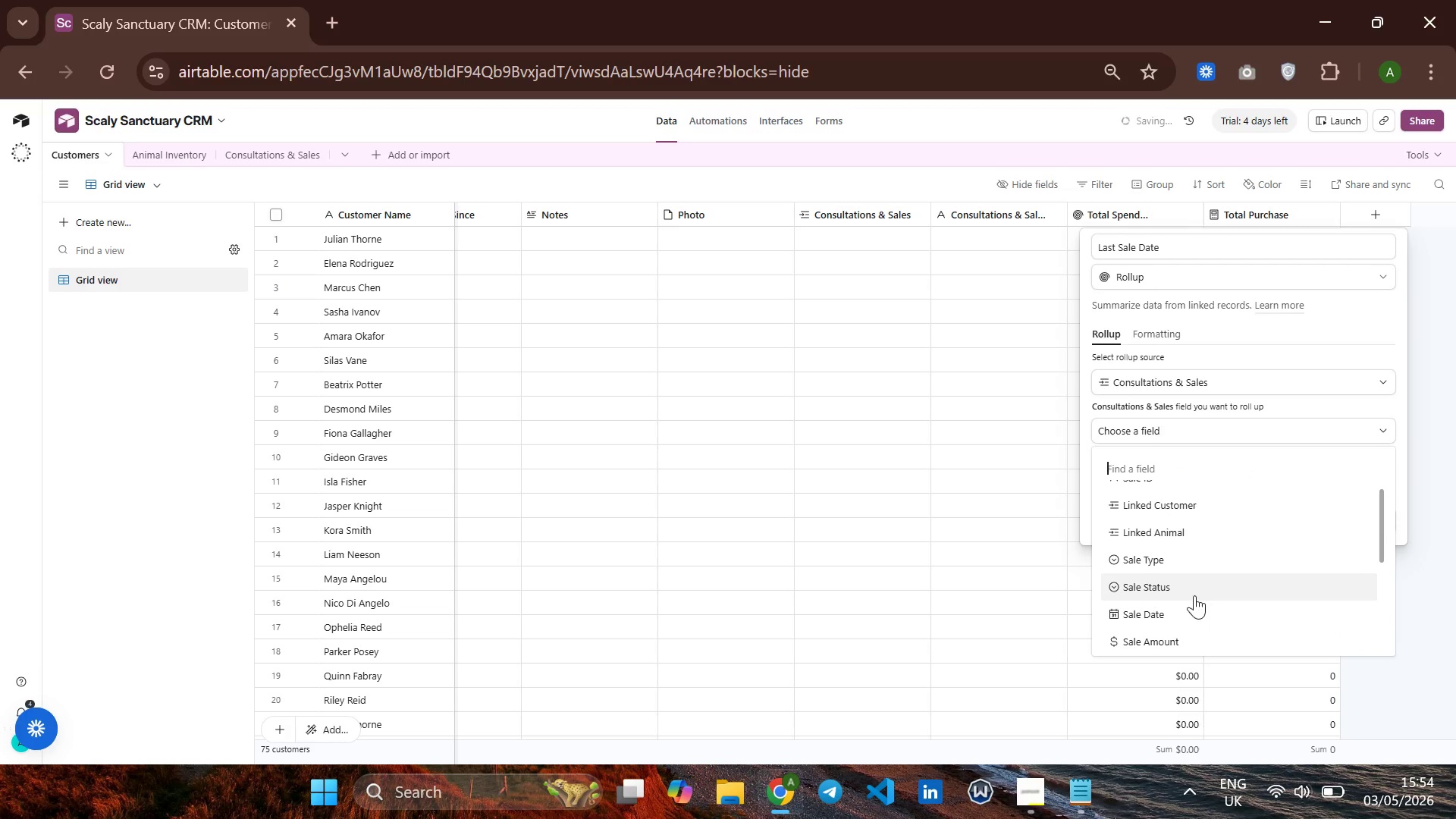 
left_click([1147, 614])
 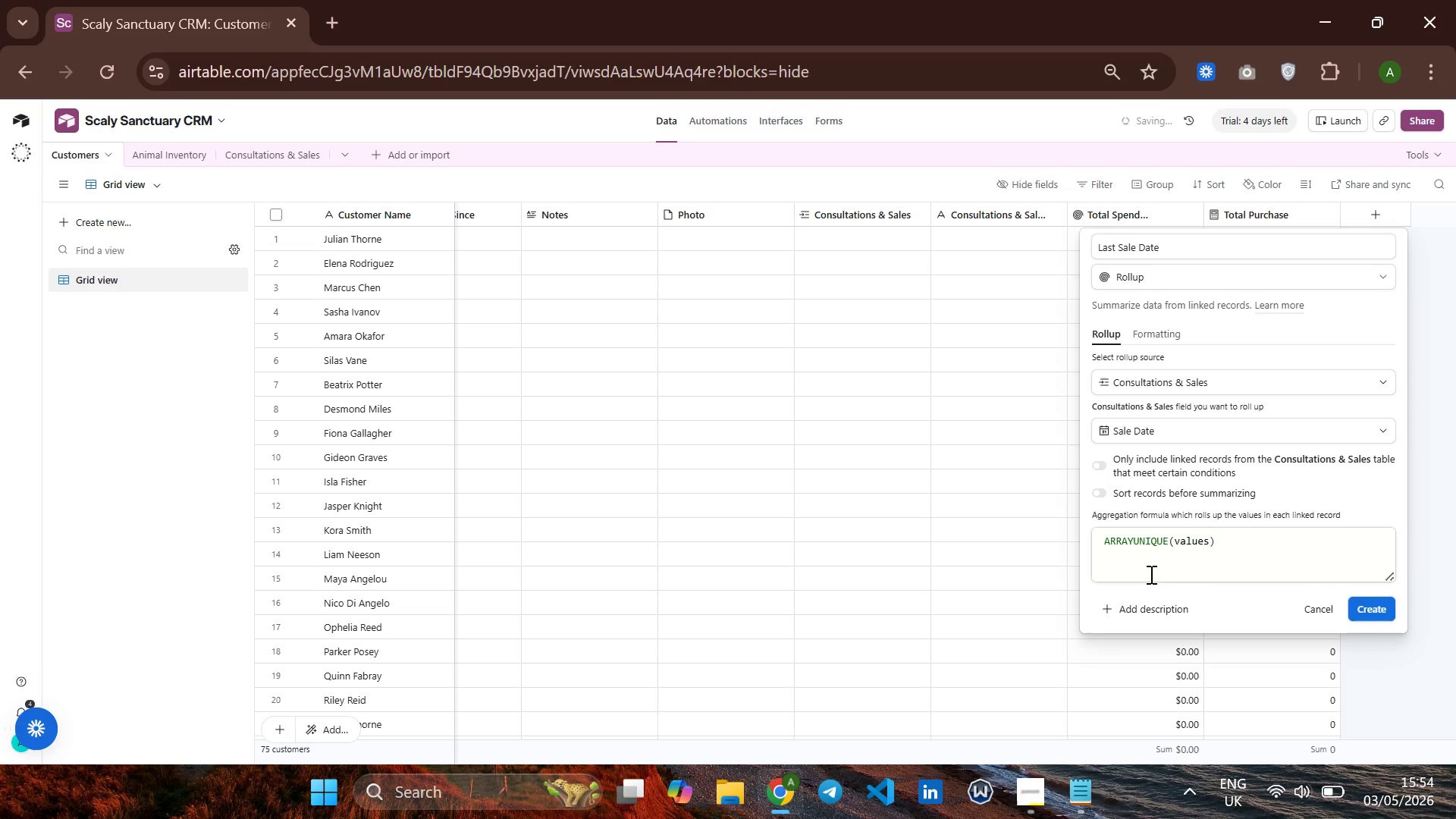 
left_click([1163, 540])
 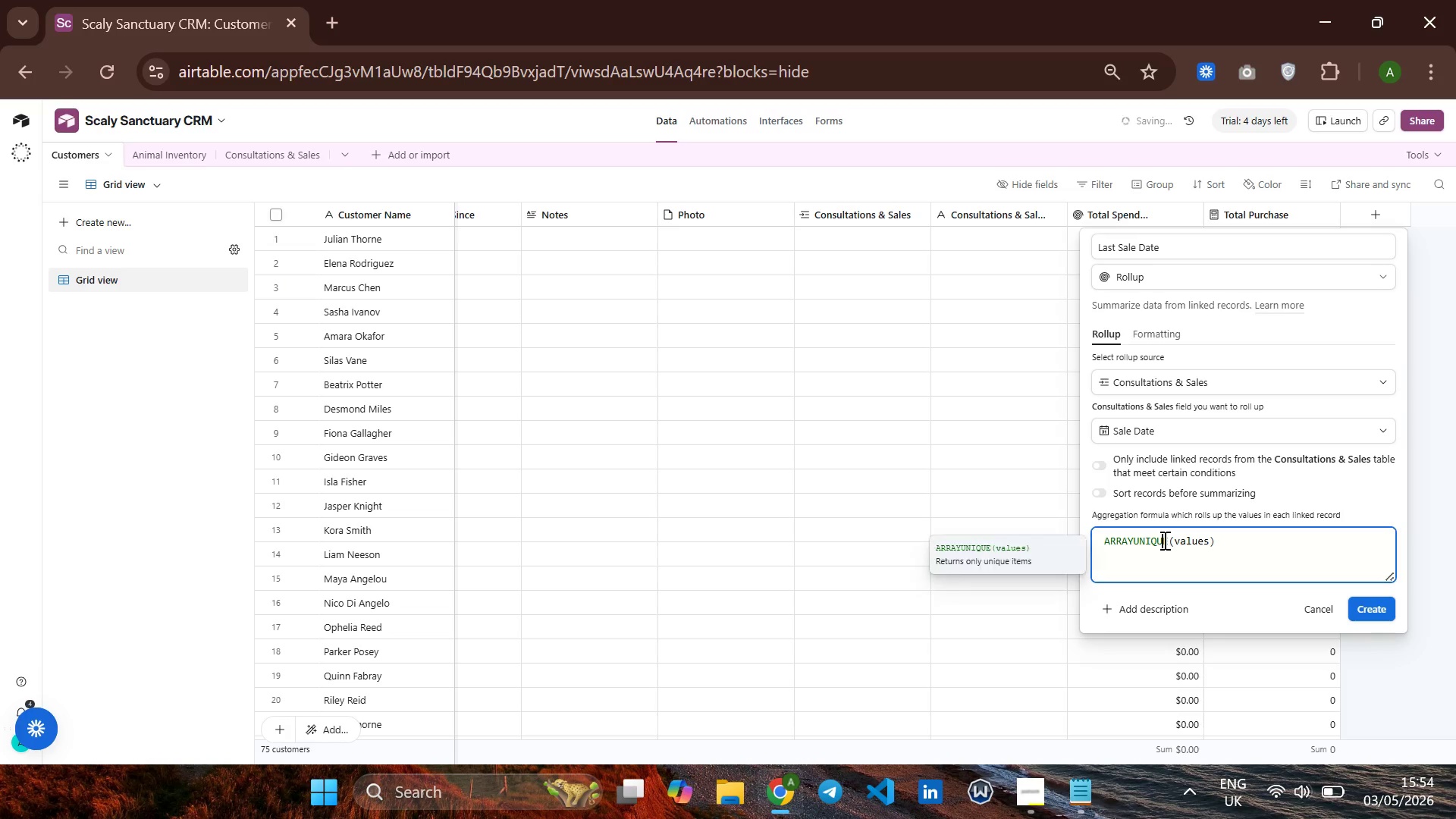 
key(ArrowRight)
 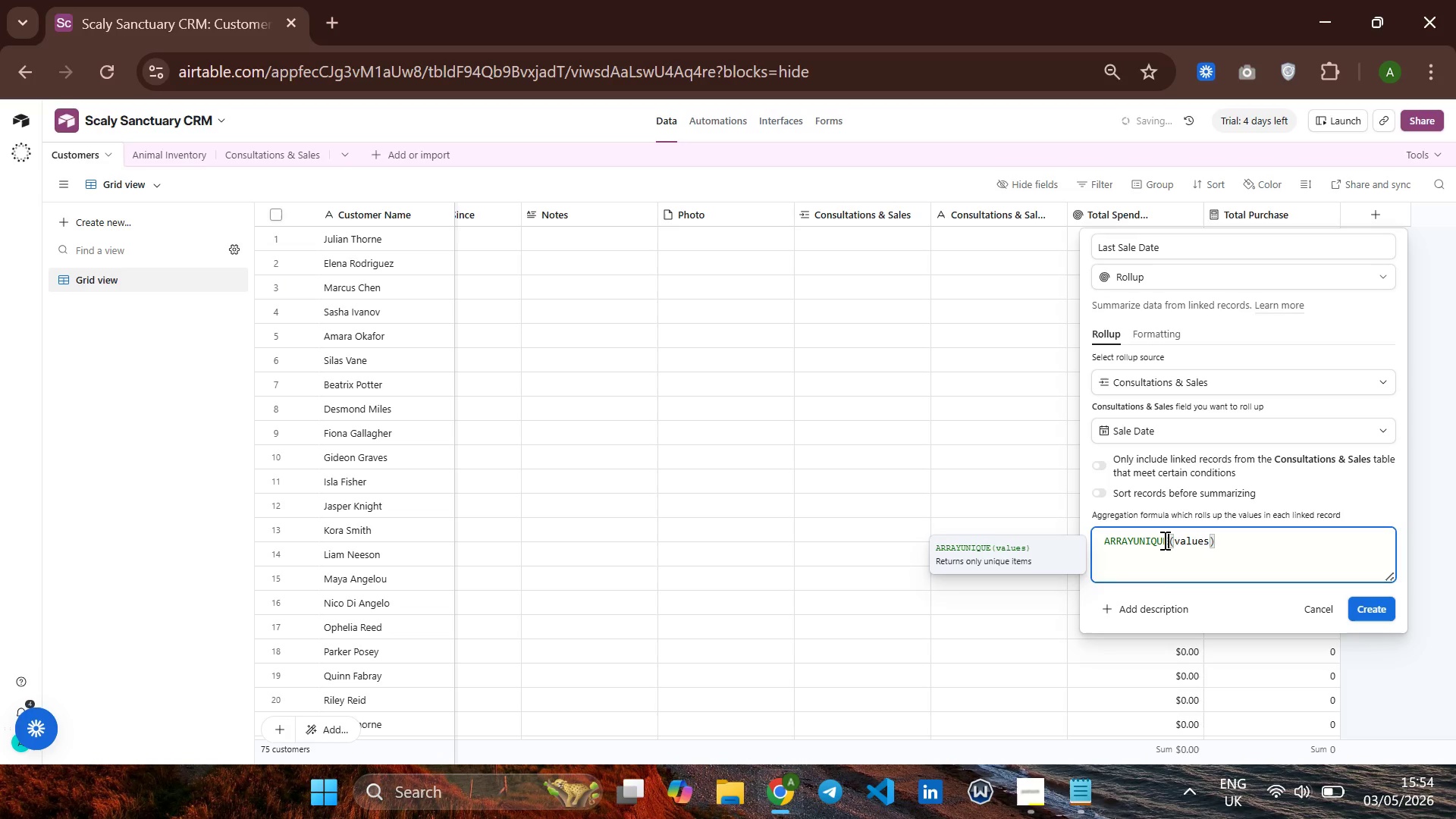 
hold_key(key=Backspace, duration=1.0)
 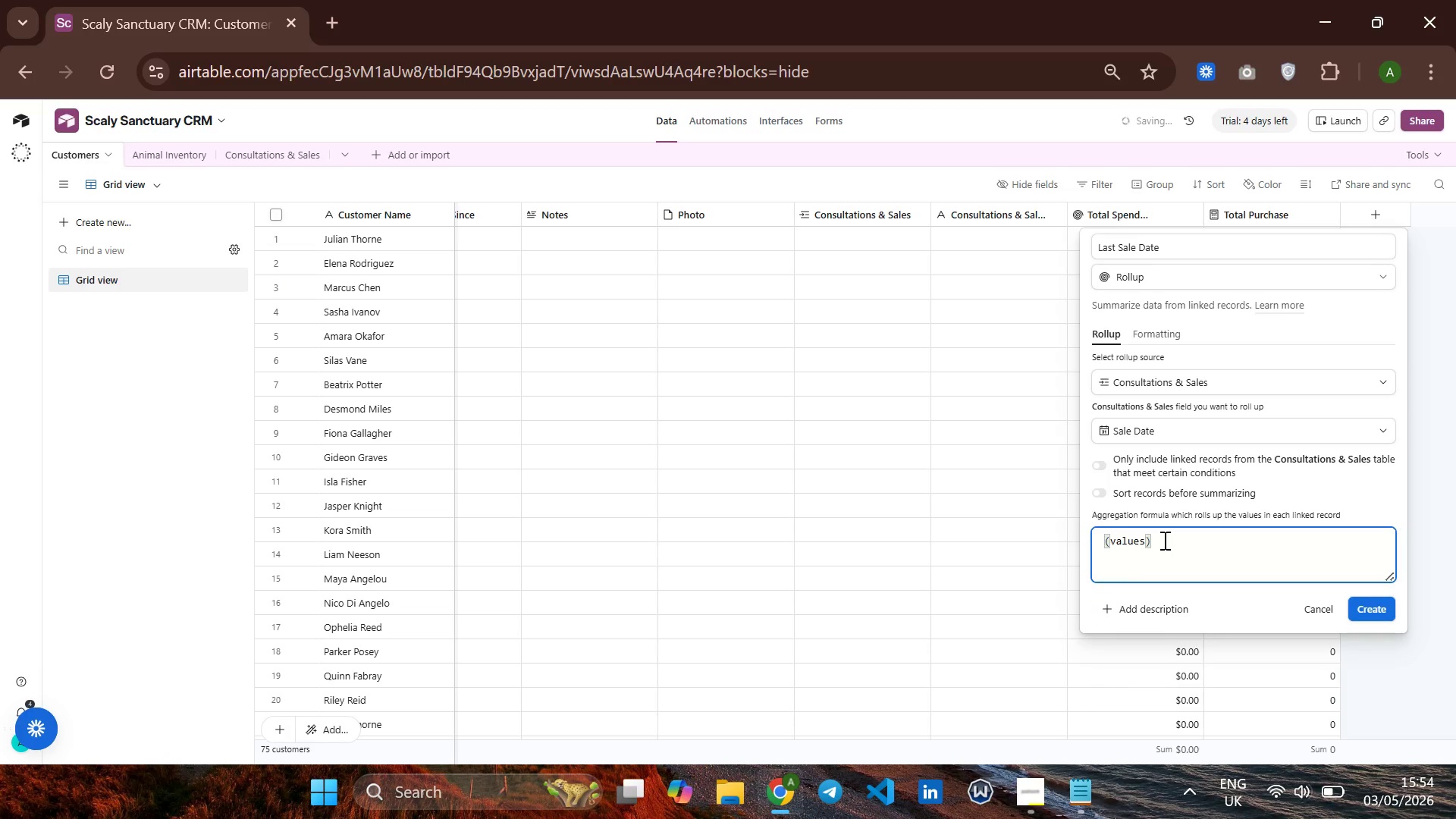 
type(MAX)
 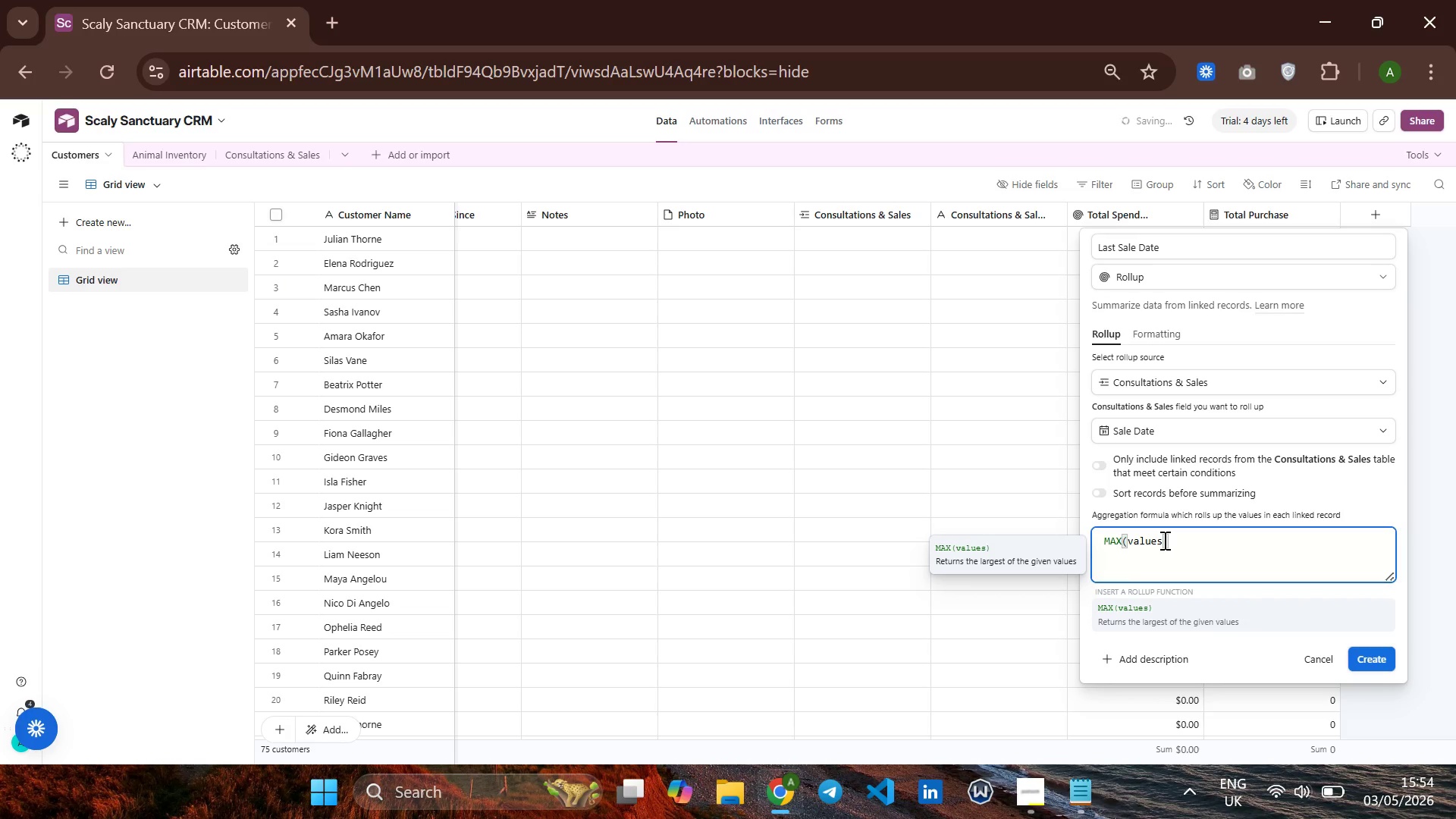 
wait(5.41)
 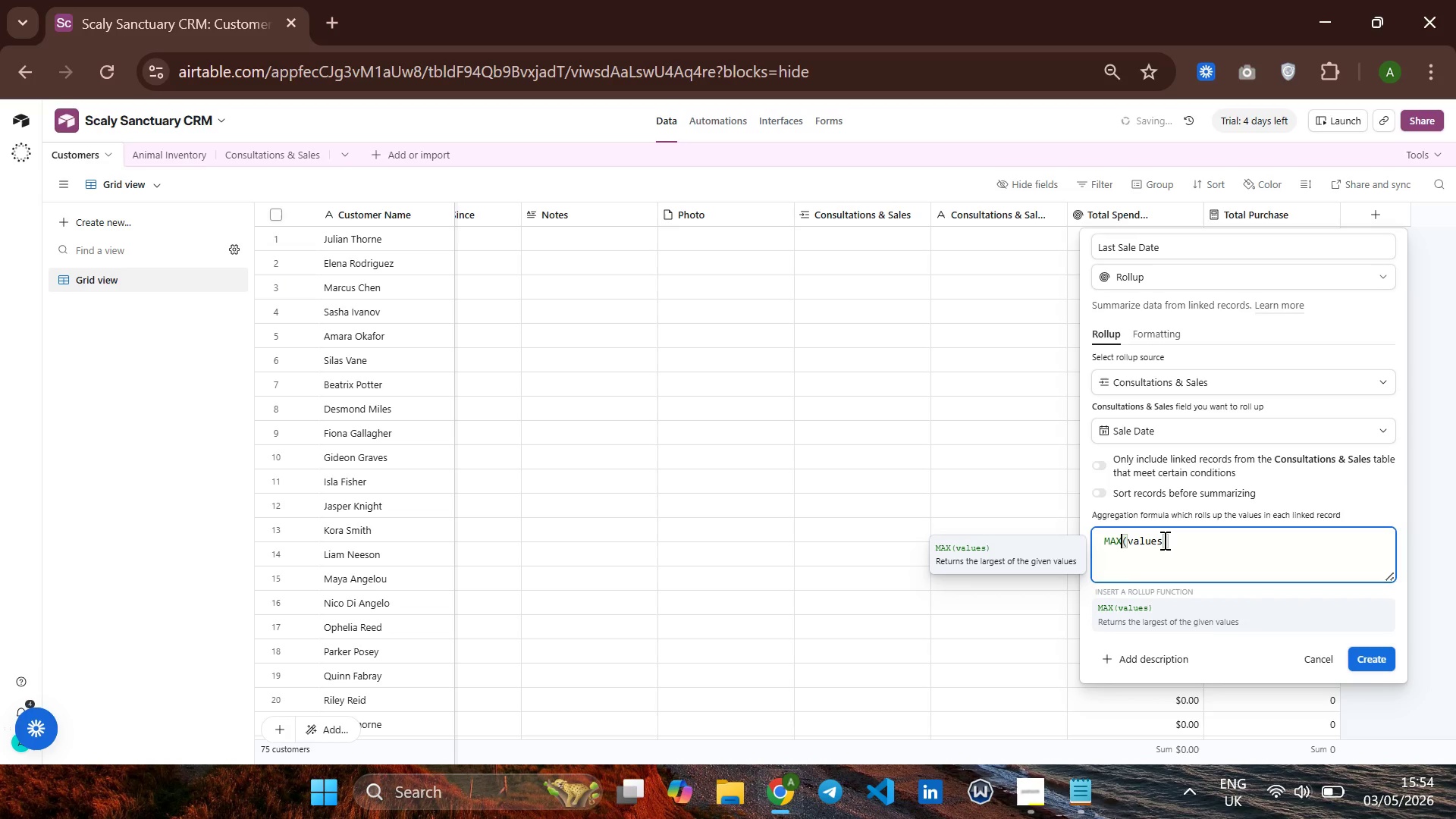 
left_click([1215, 549])
 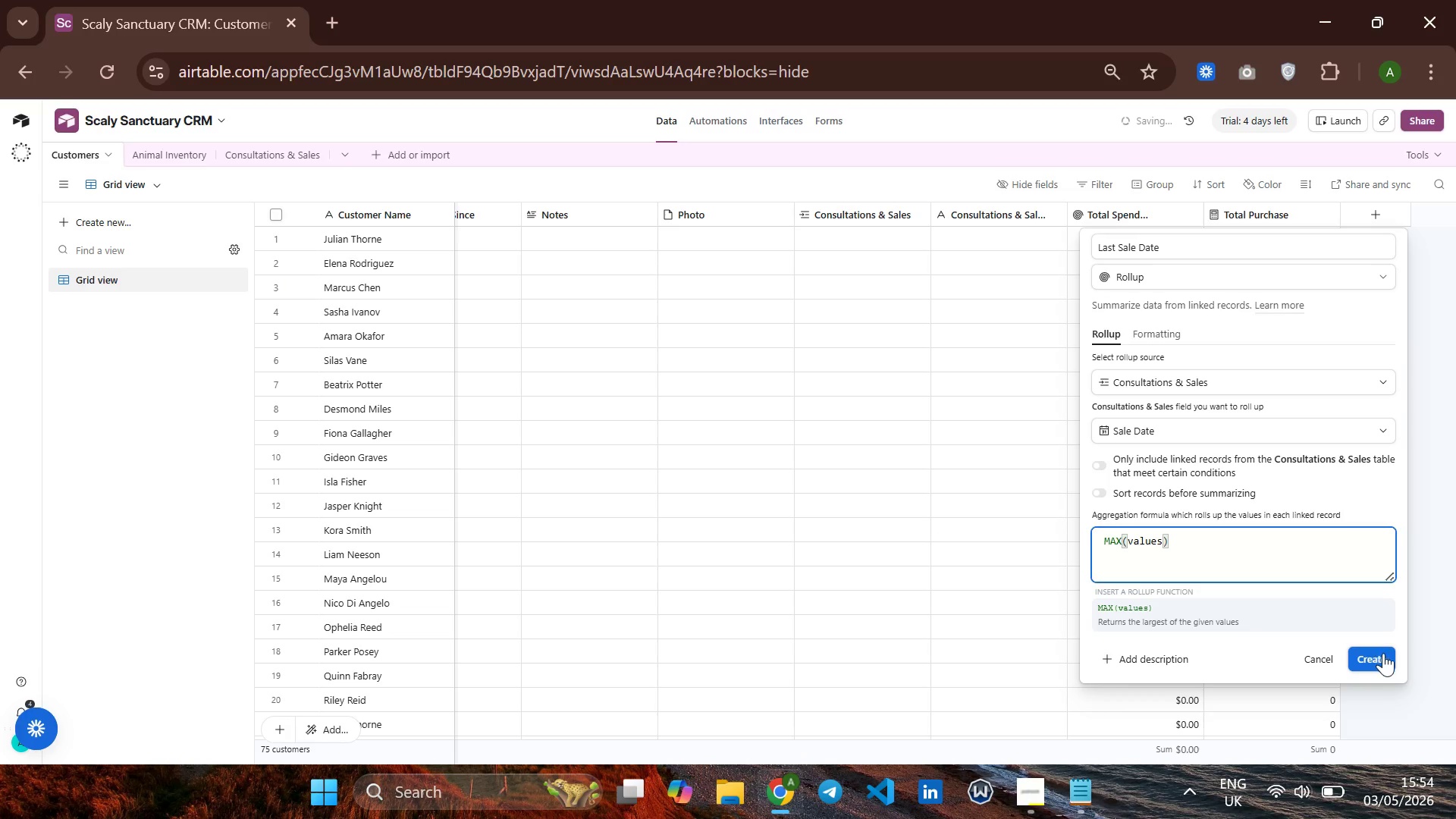 
left_click([1384, 653])
 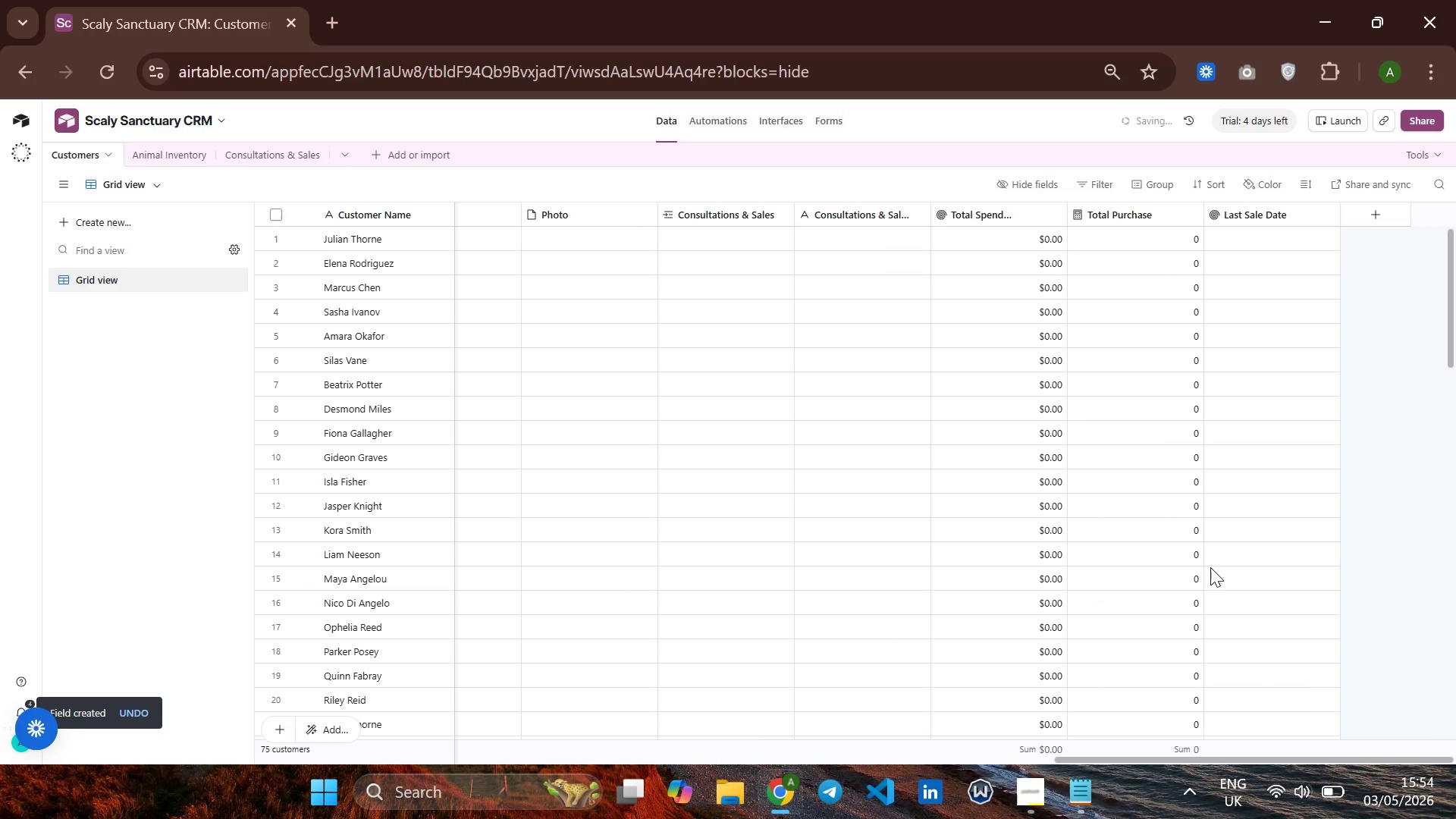 
wait(7.67)
 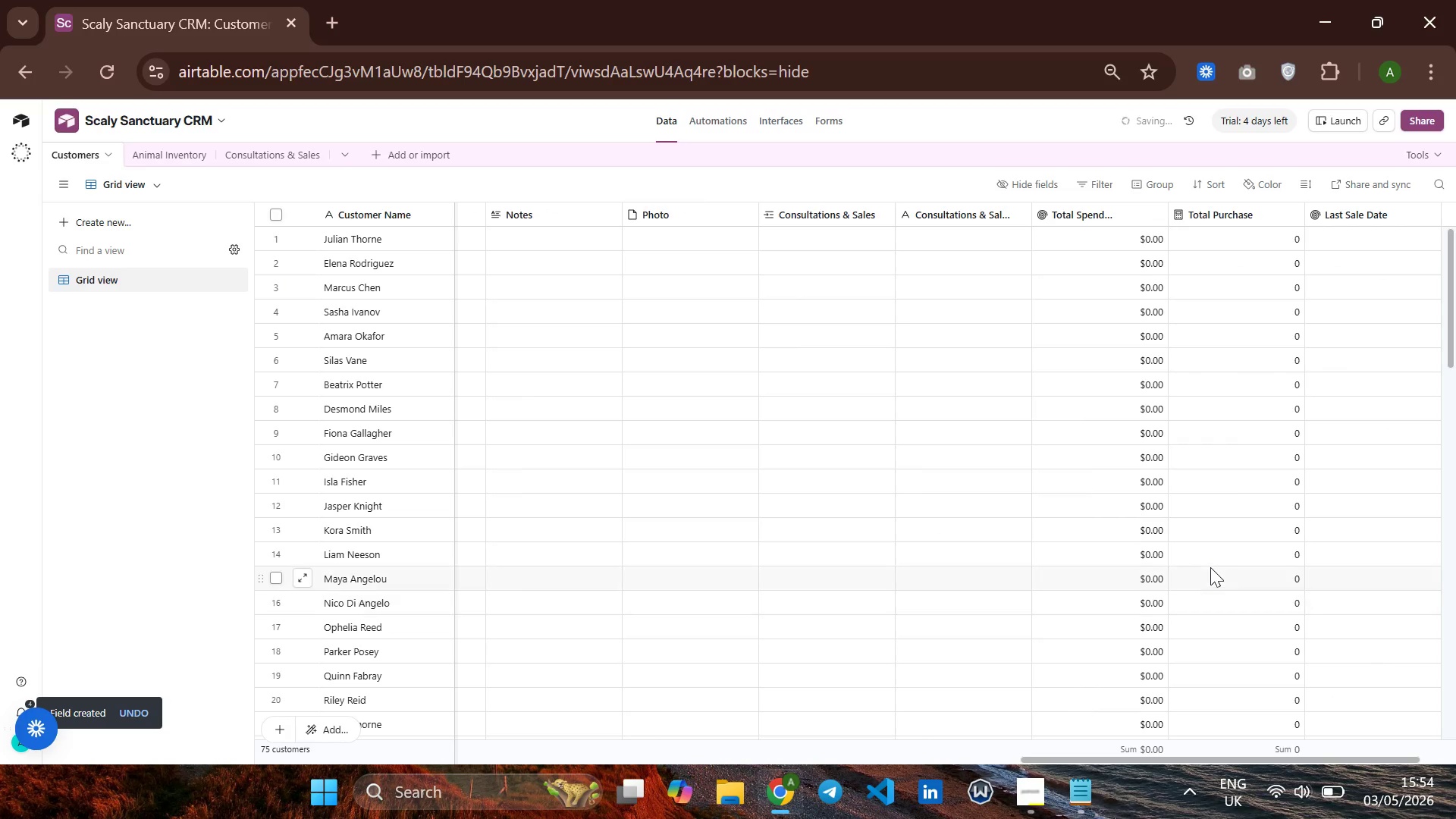 
right_click([1285, 215])
 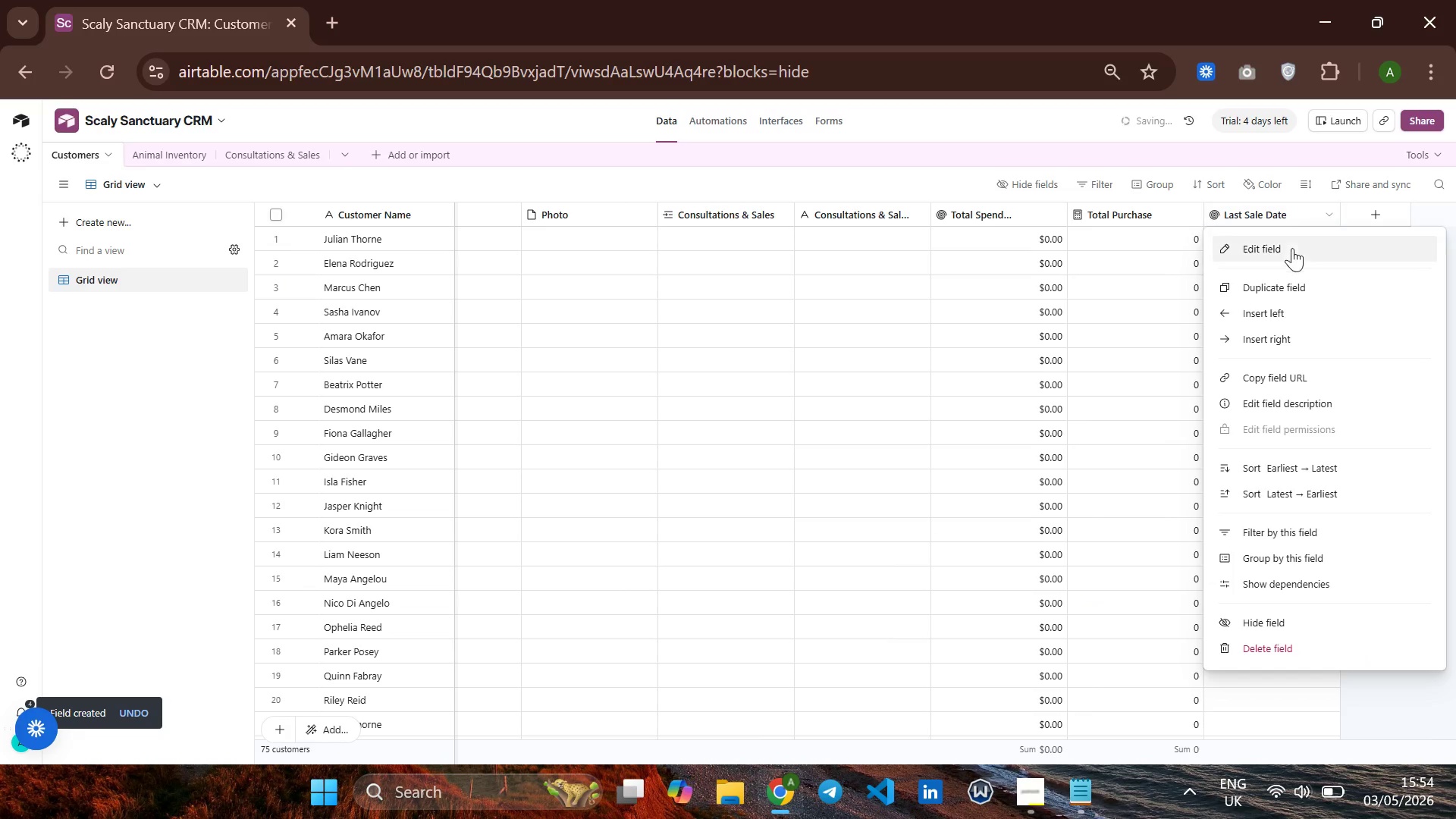 
left_click([1288, 256])
 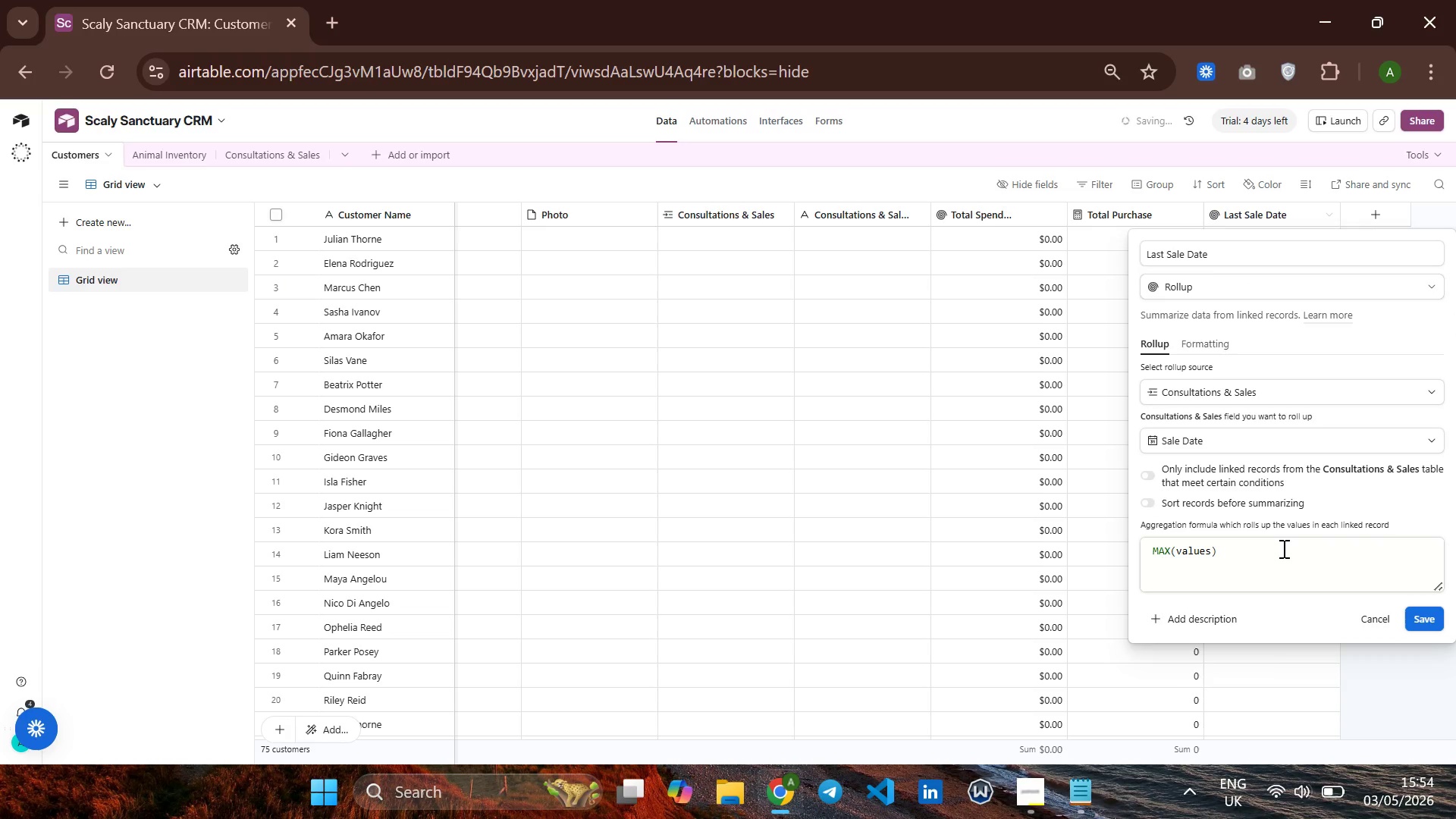 
wait(9.31)
 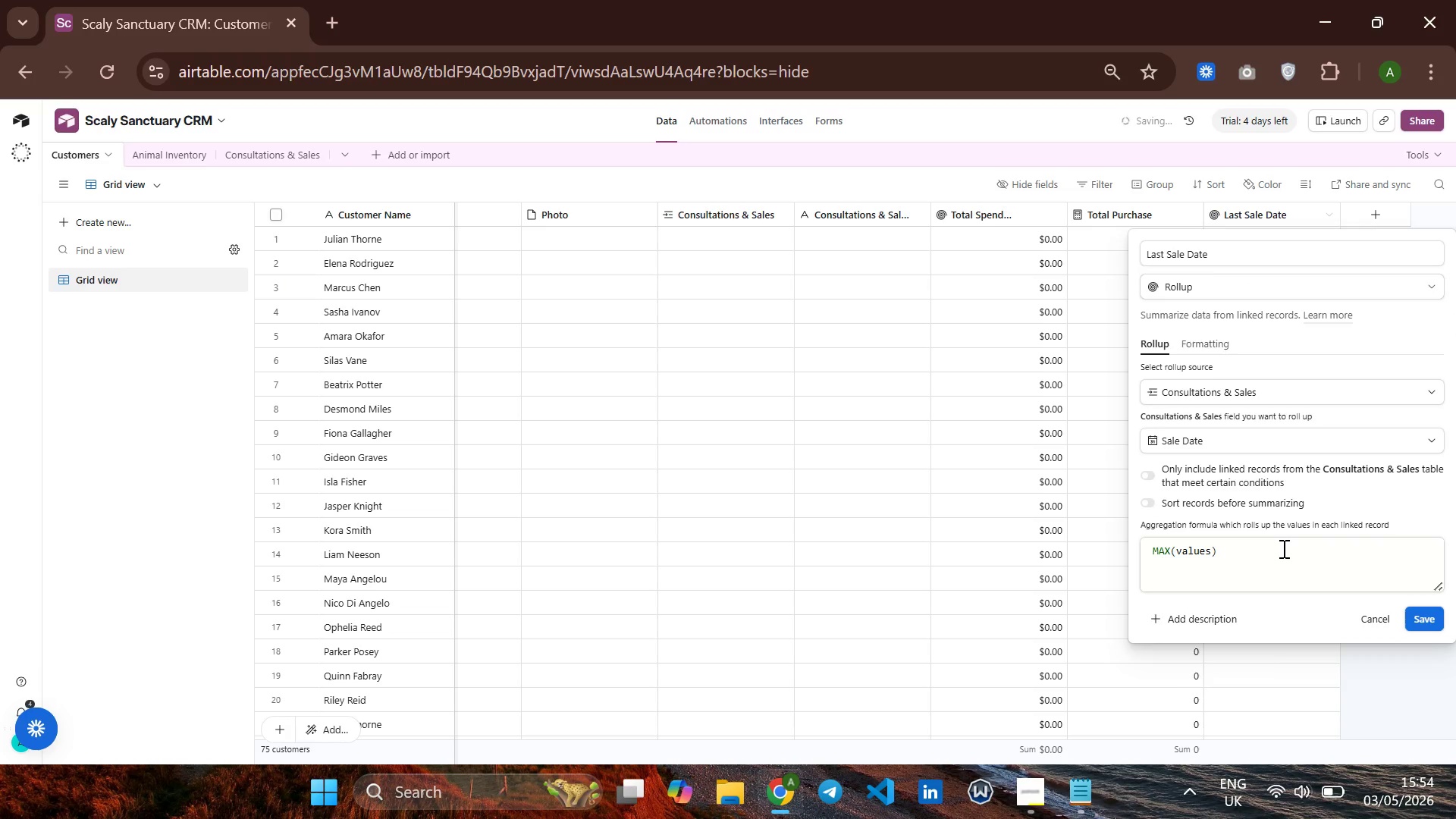 
left_click([1426, 619])
 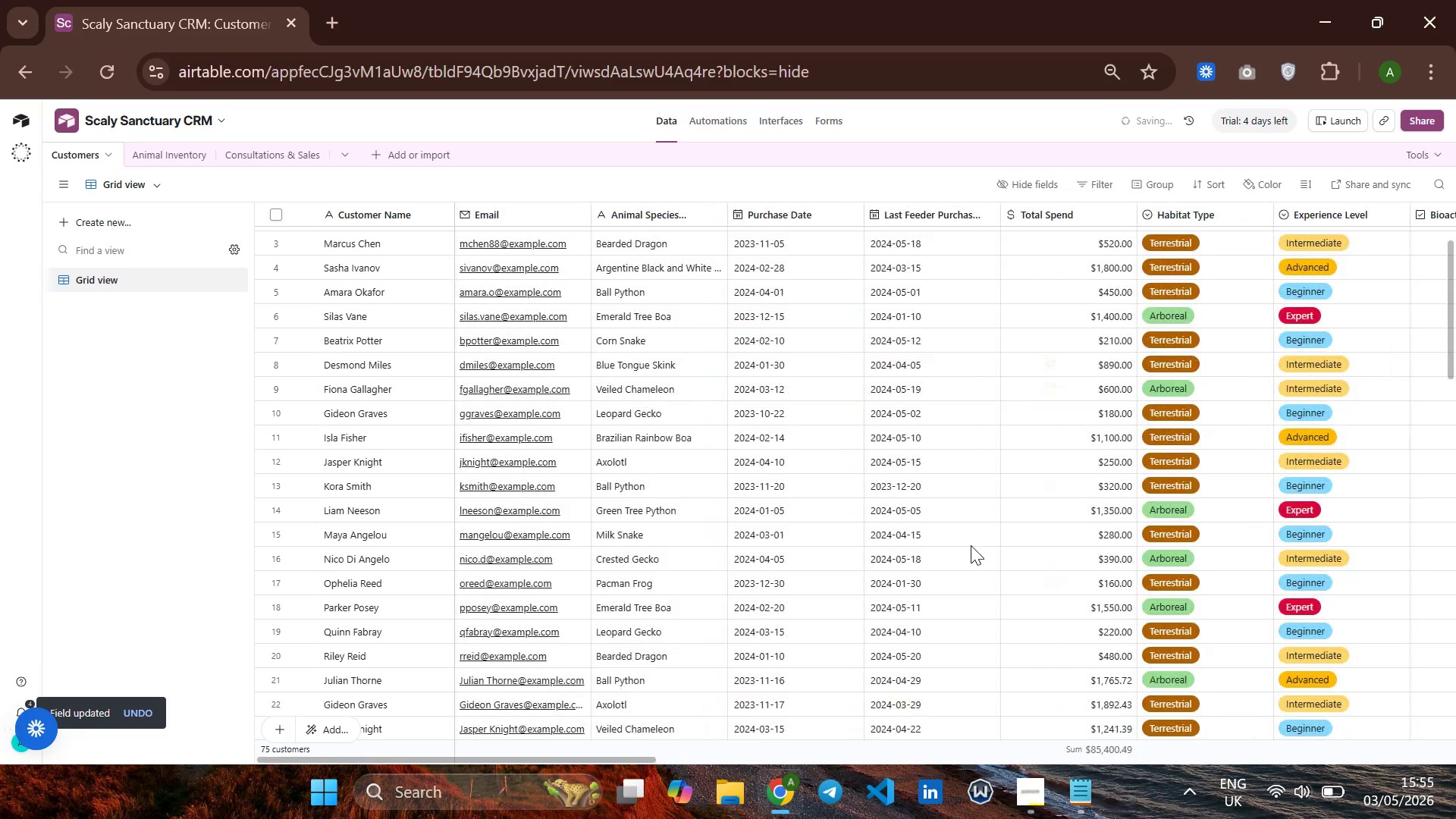 
wait(6.98)
 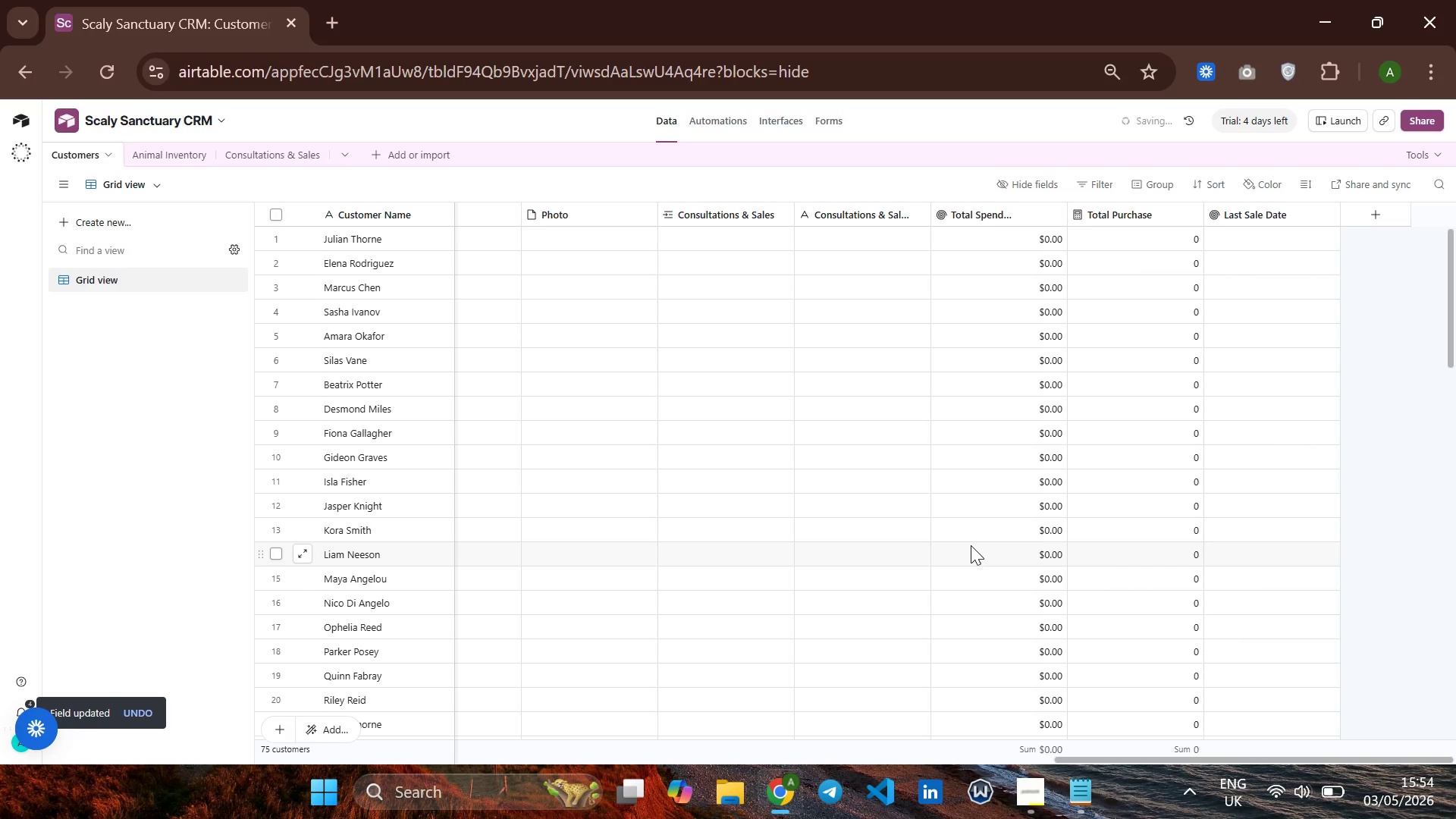 
left_click([1032, 789])